 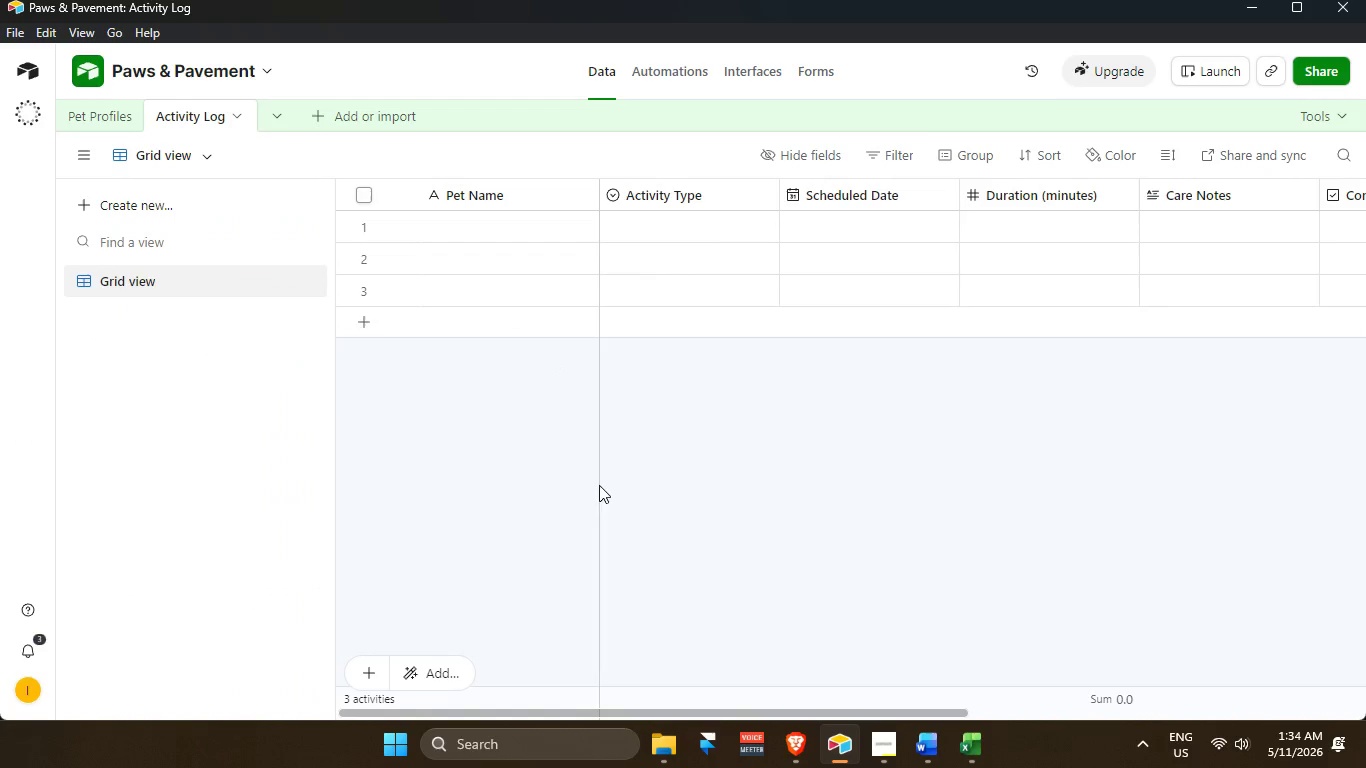 
left_click([975, 746])
 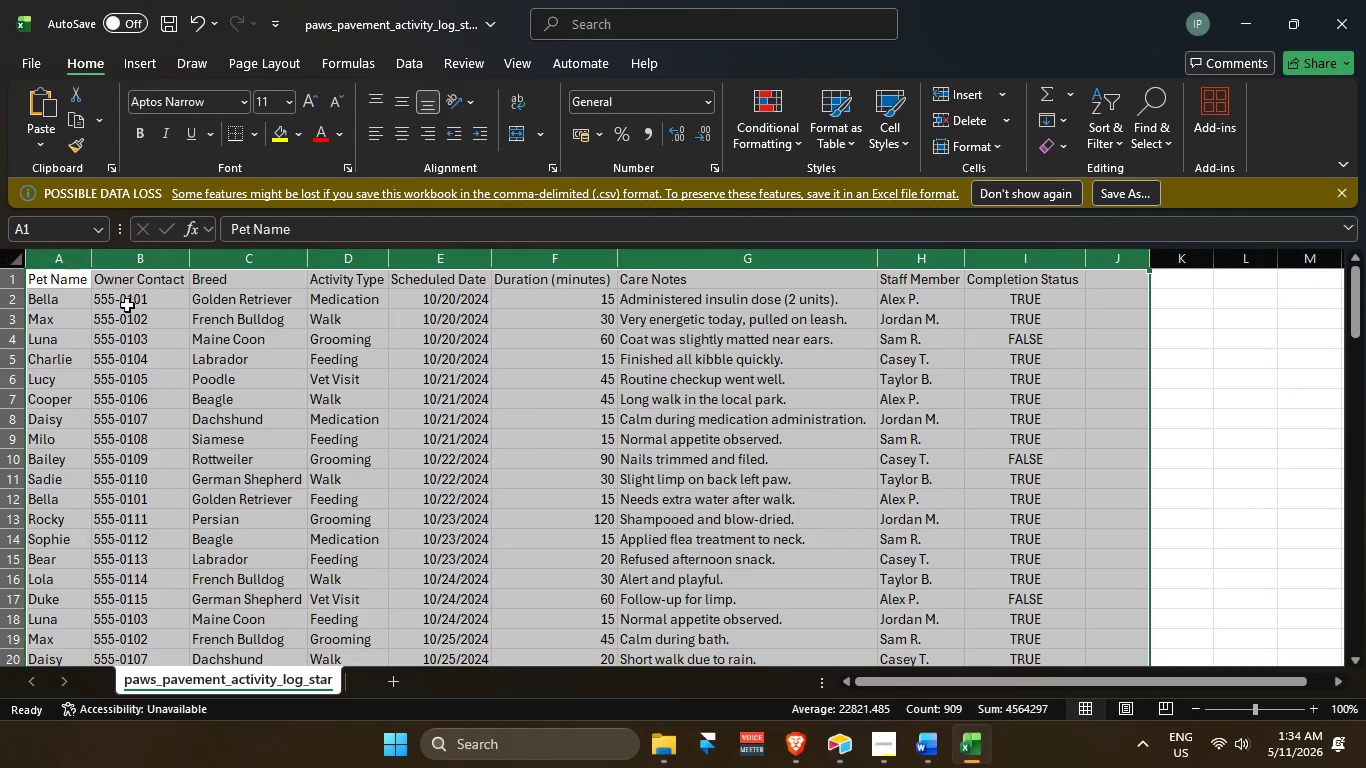 
left_click([66, 301])
 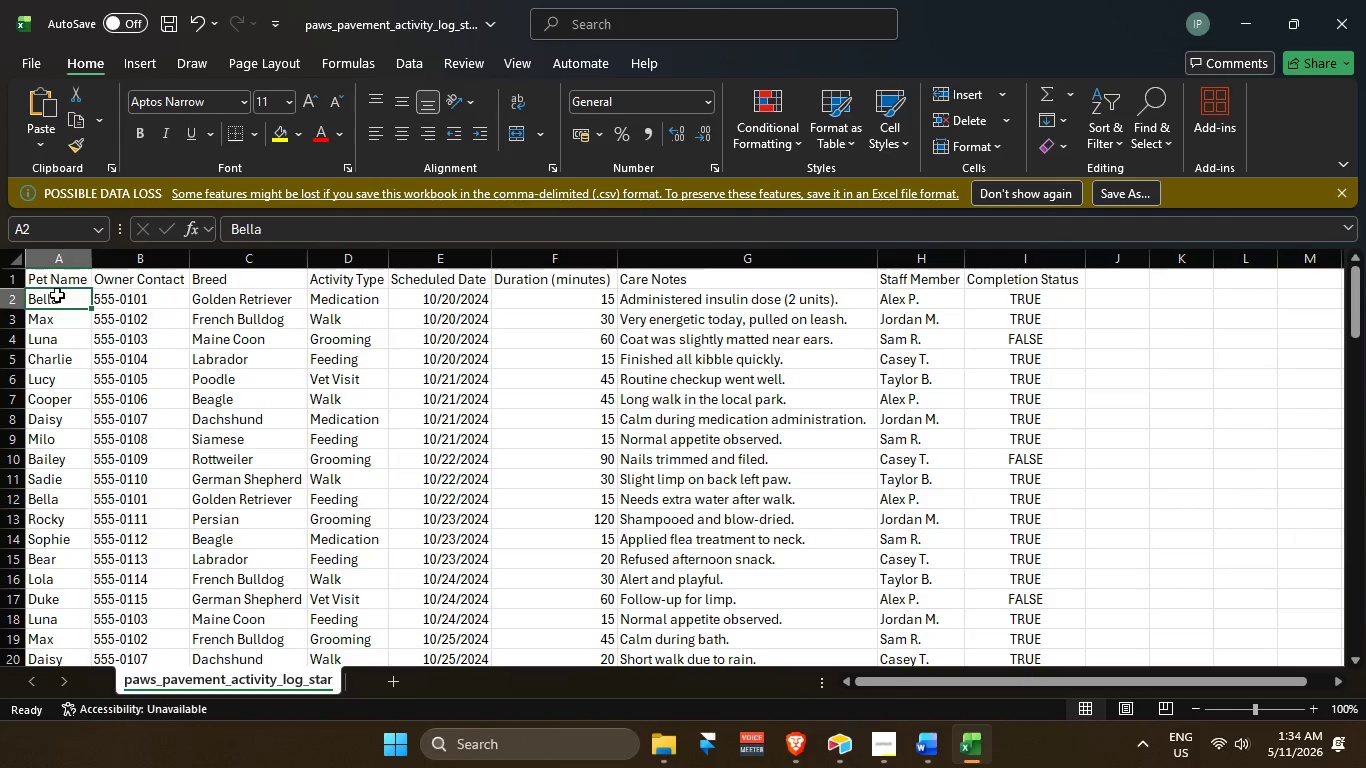 
left_click_drag(start_coordinate=[57, 295], to_coordinate=[66, 622])
 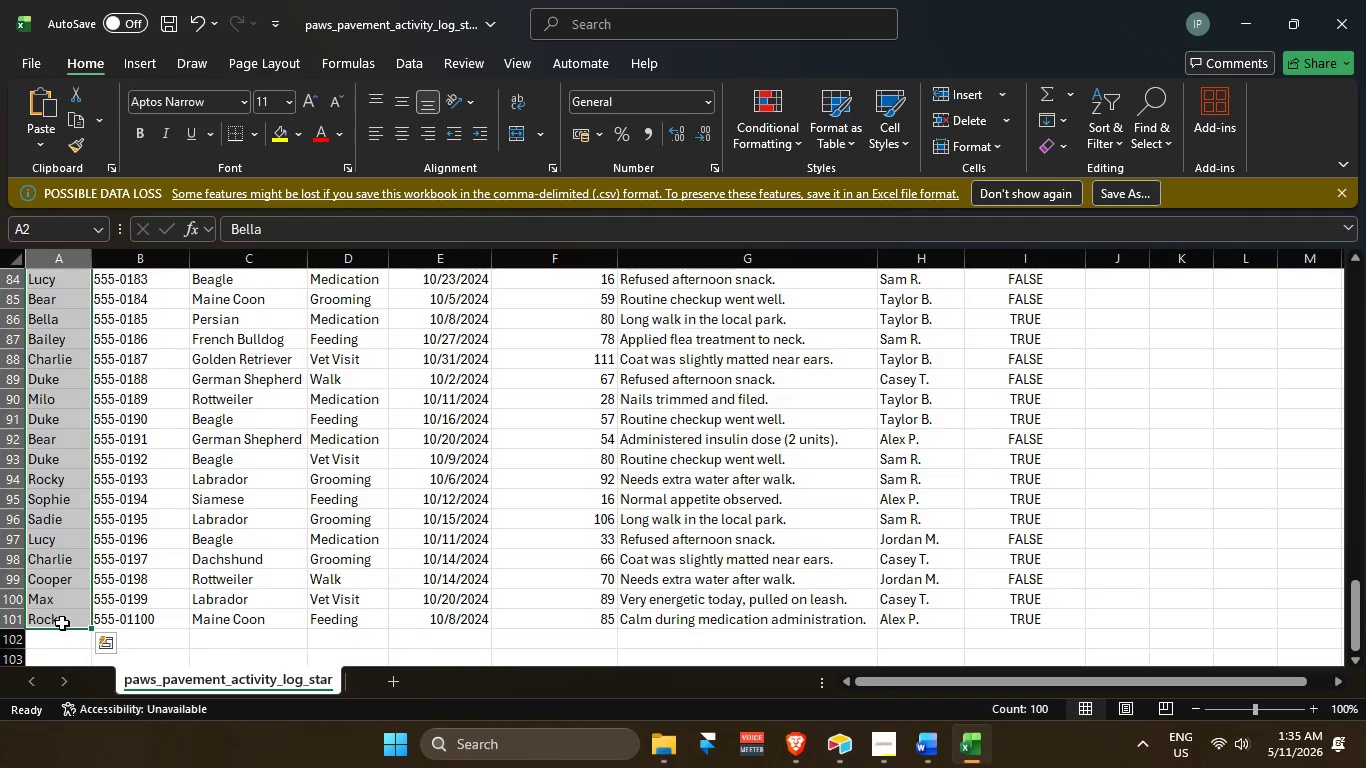 
hold_key(key=ControlLeft, duration=1.05)
 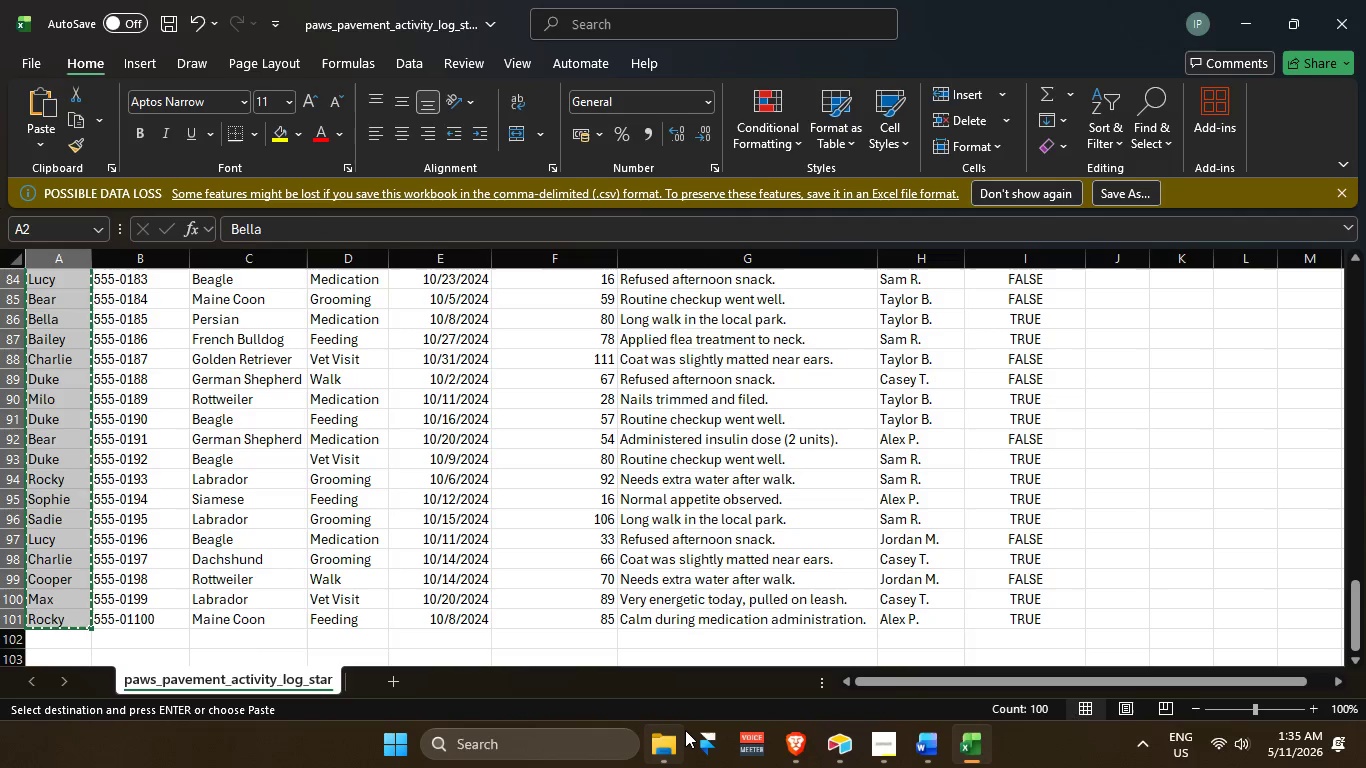 
hold_key(key=C, duration=0.38)
 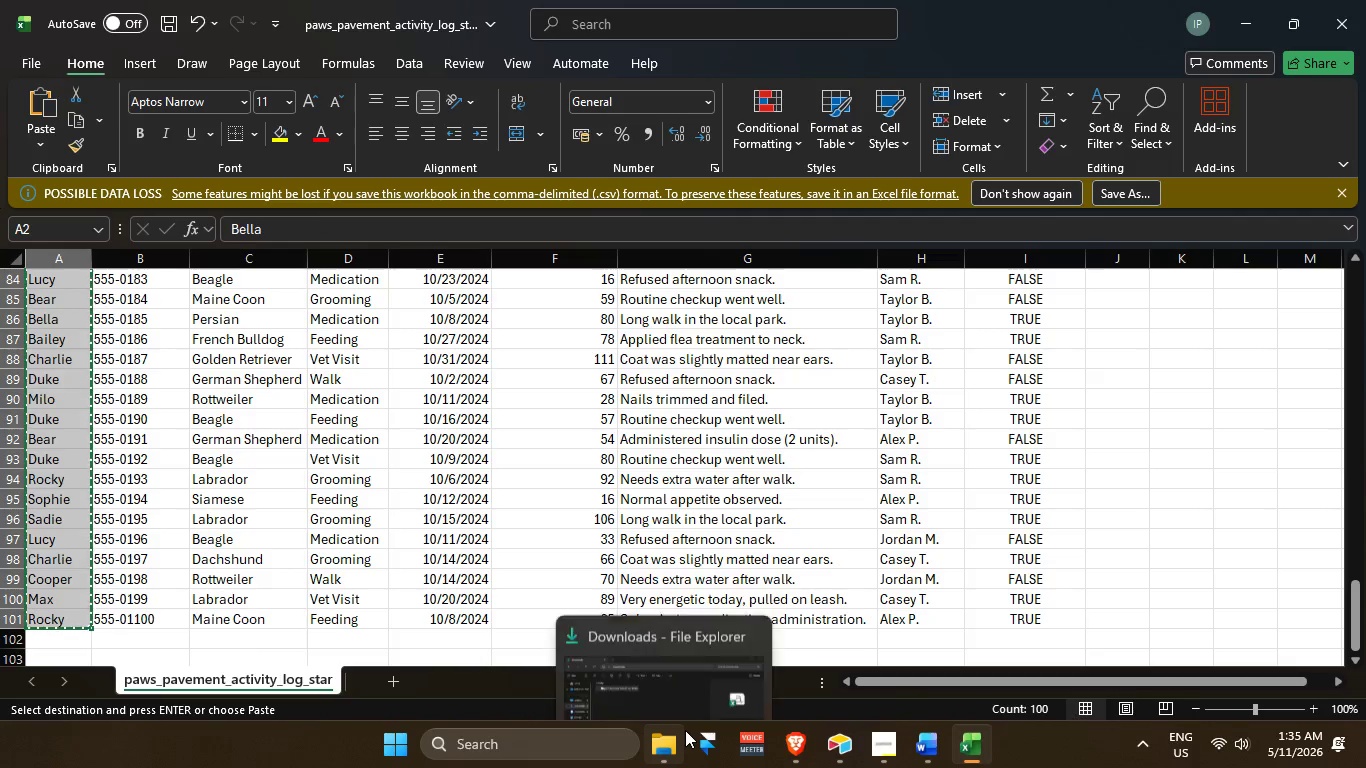 
key(Alt+AltLeft)
 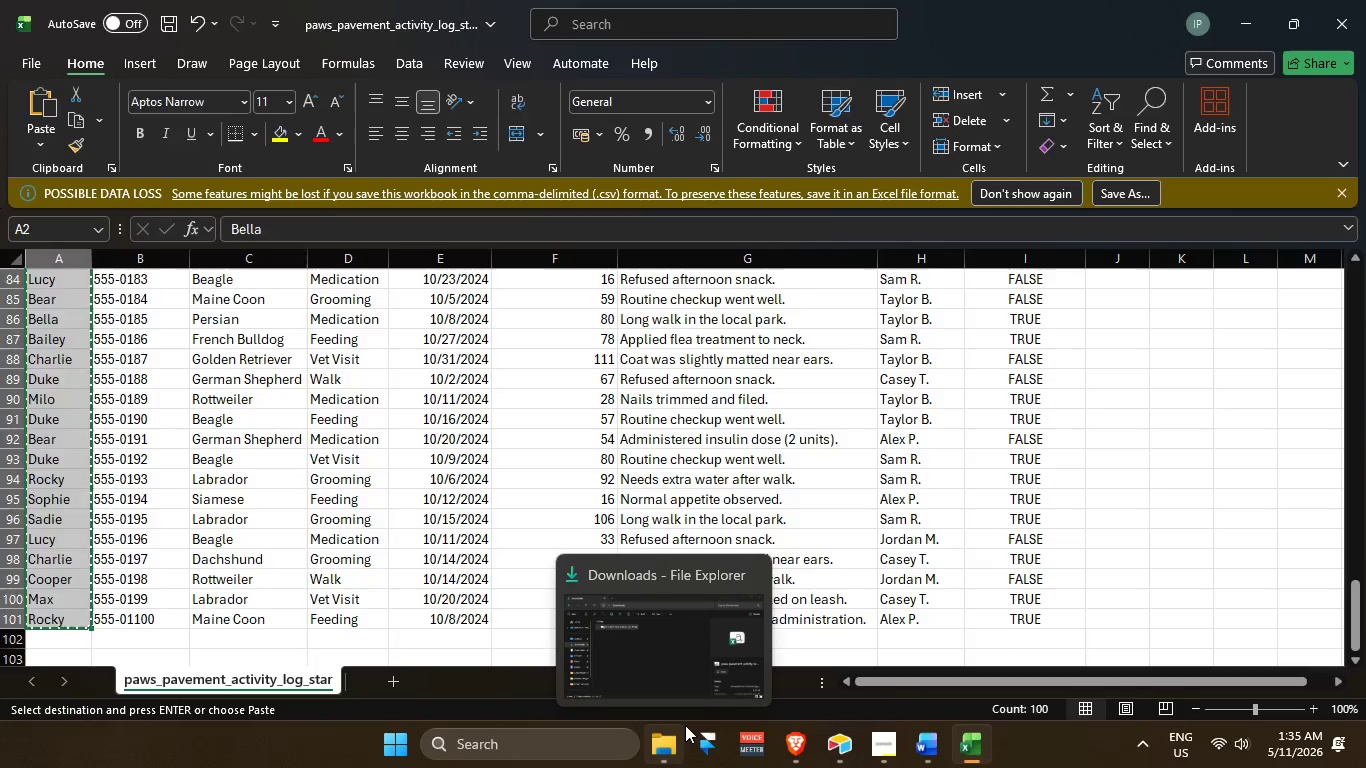 
key(Alt+Tab)
 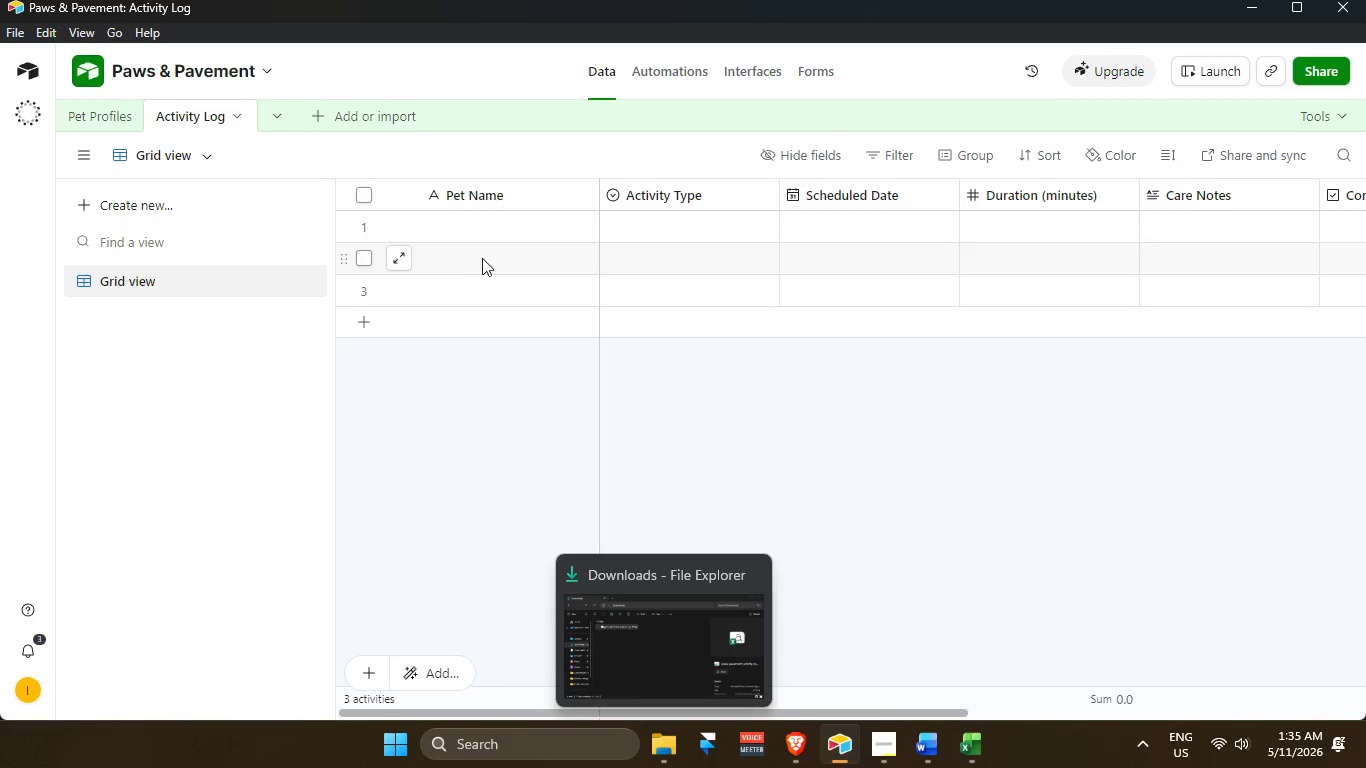 
left_click([502, 219])
 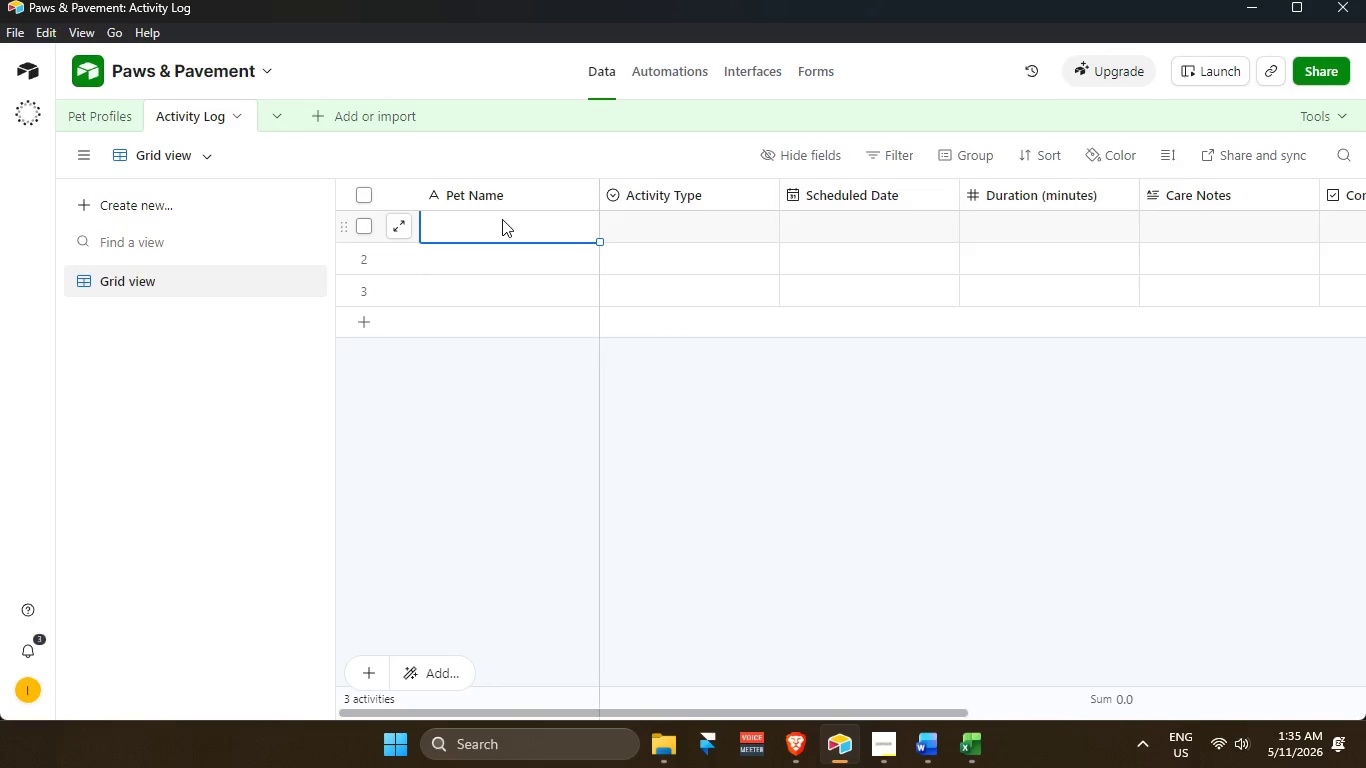 
key(Control+V)
 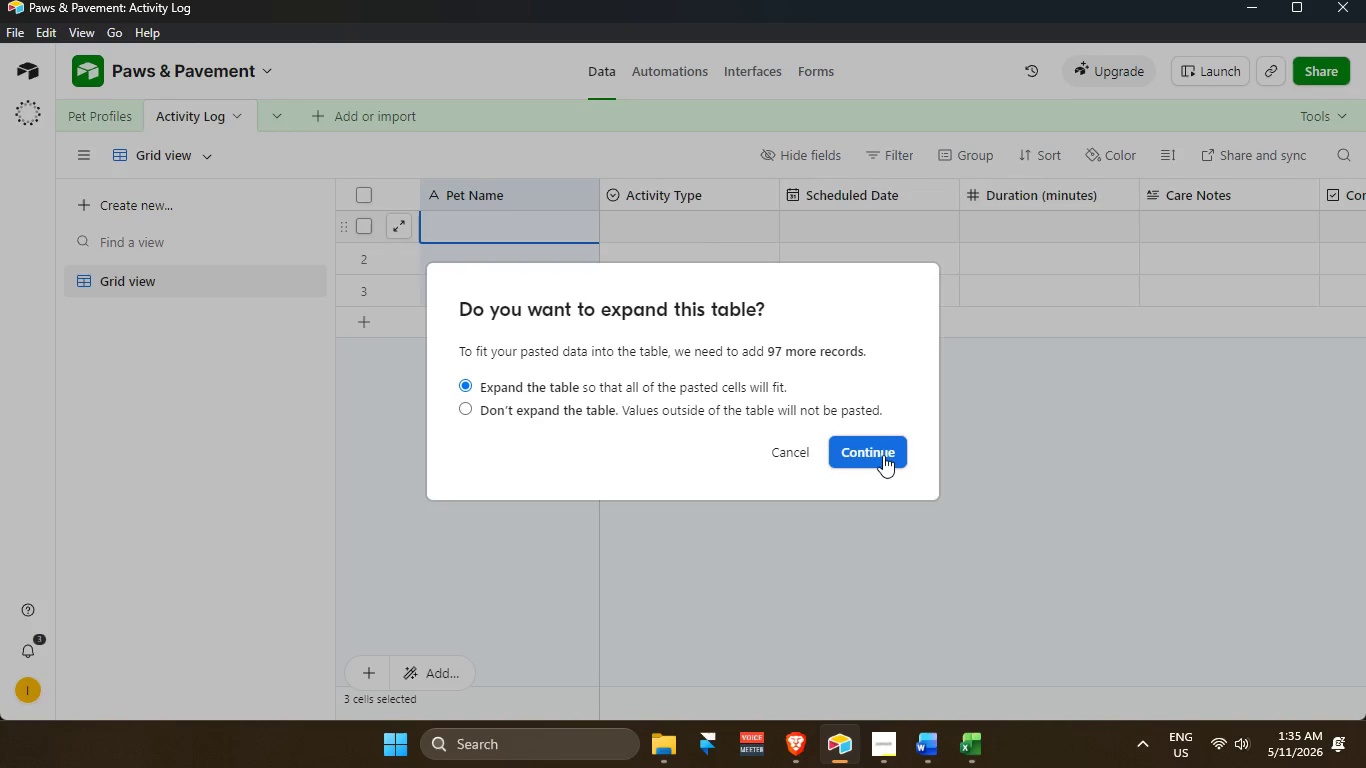 
left_click([880, 453])
 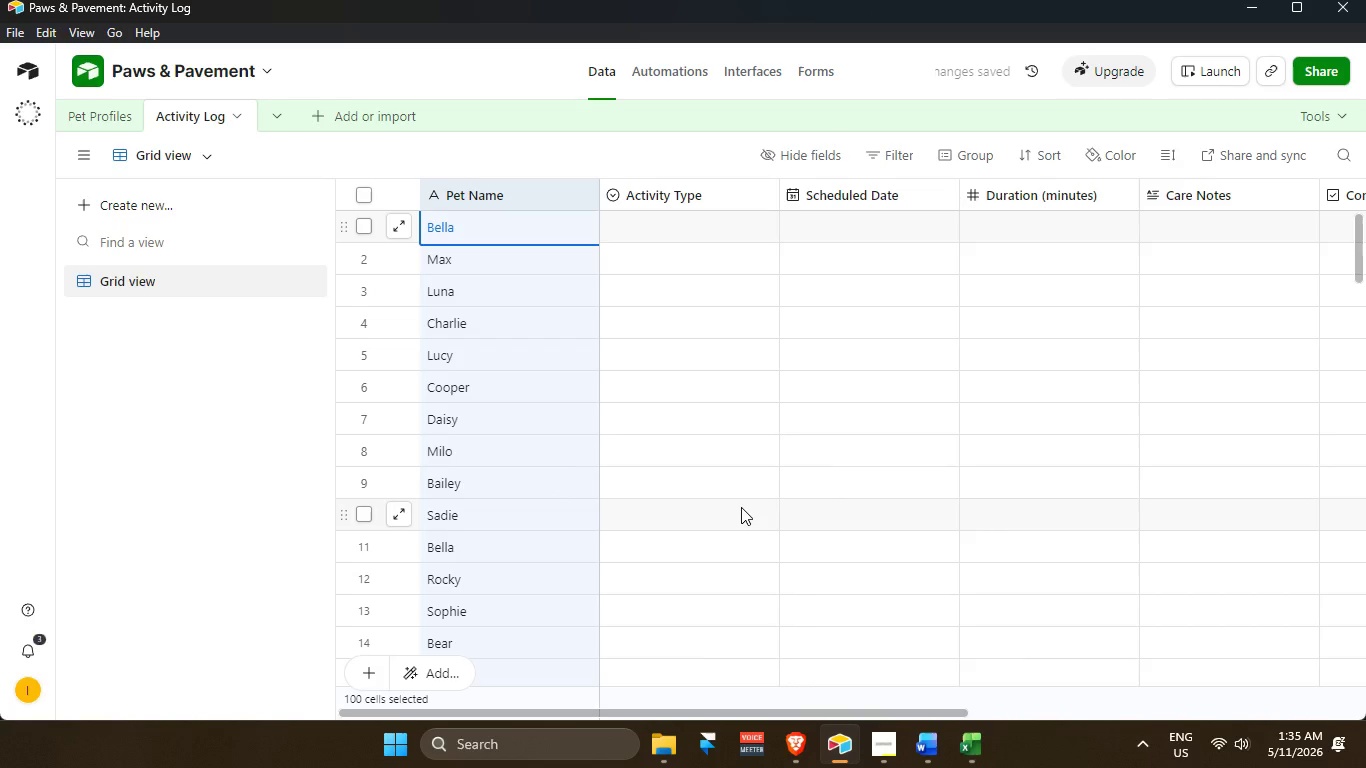 
wait(9.27)
 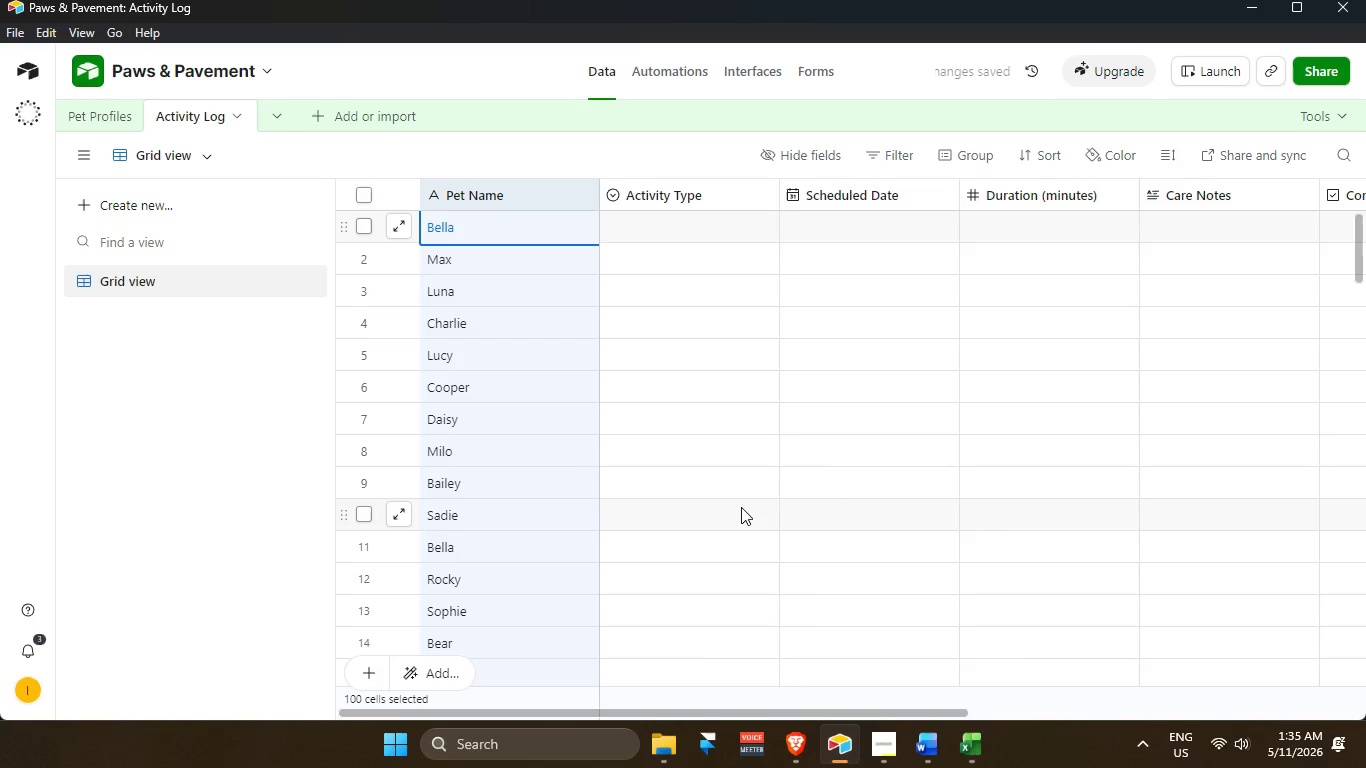 
key(Alt+AltLeft)
 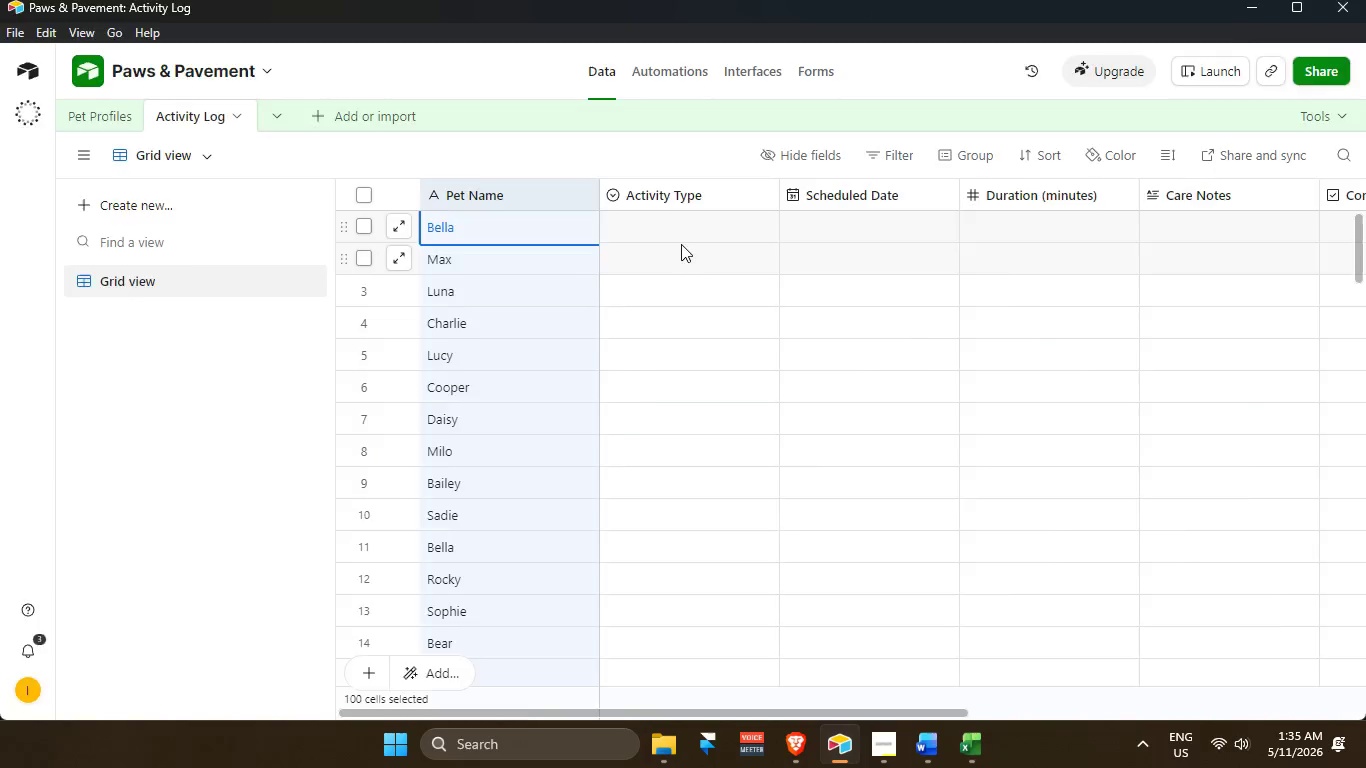 
key(Alt+Tab)
 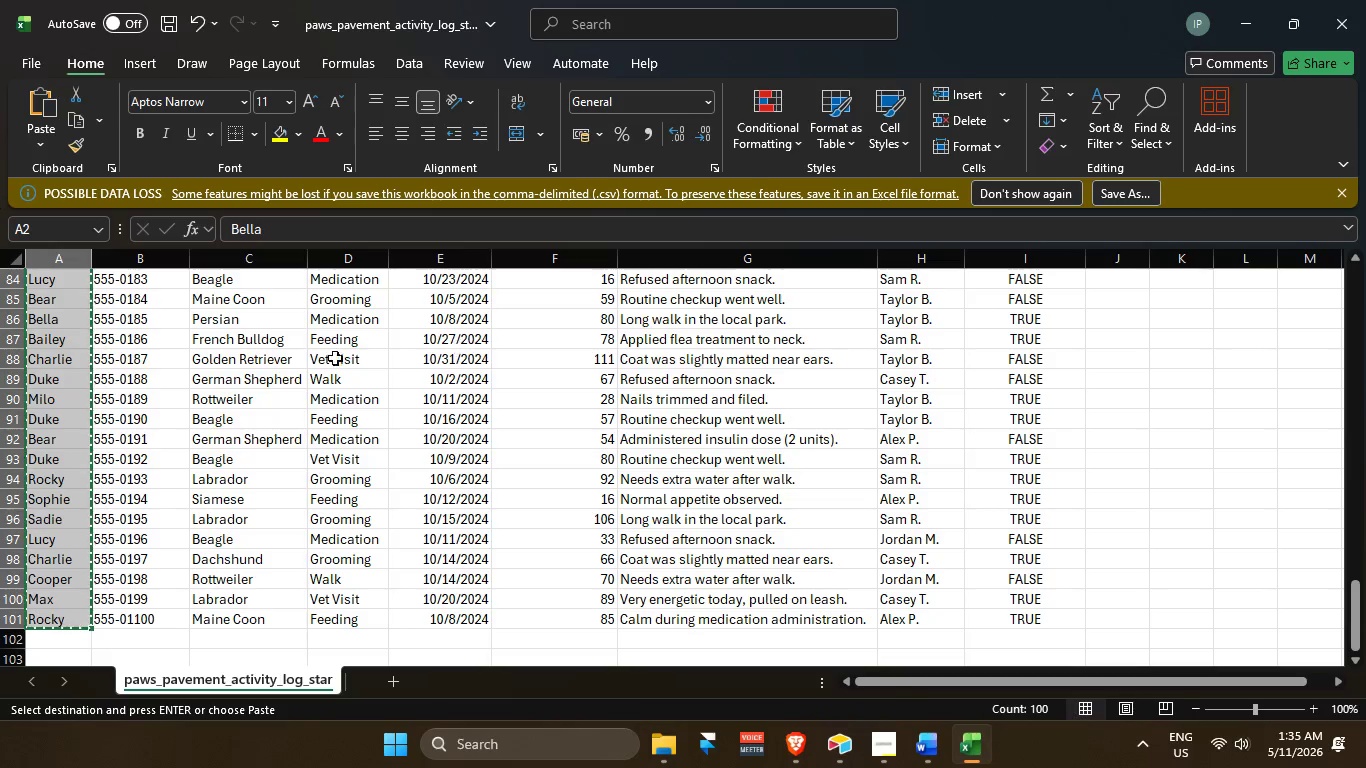 
scroll: coordinate [151, 384], scroll_direction: up, amount: 32.0
 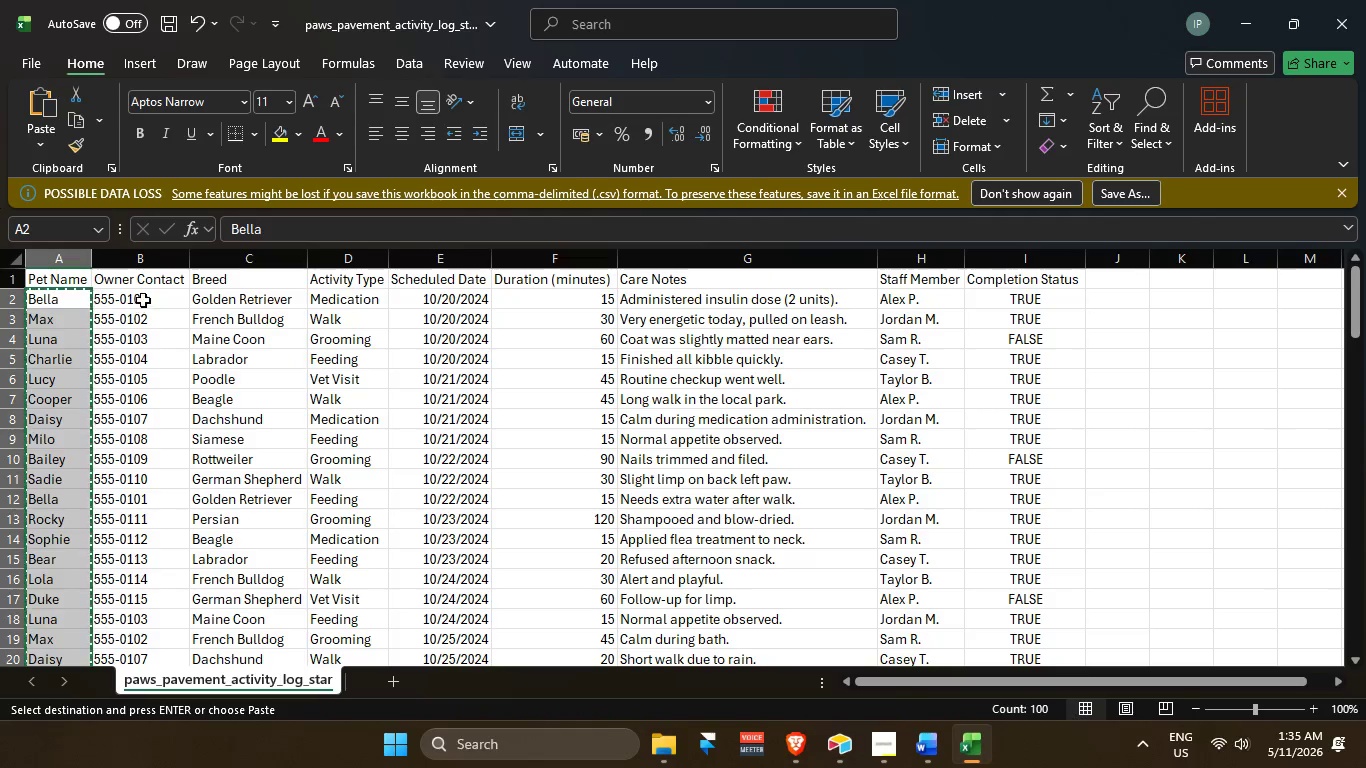 
left_click_drag(start_coordinate=[143, 299], to_coordinate=[157, 625])
 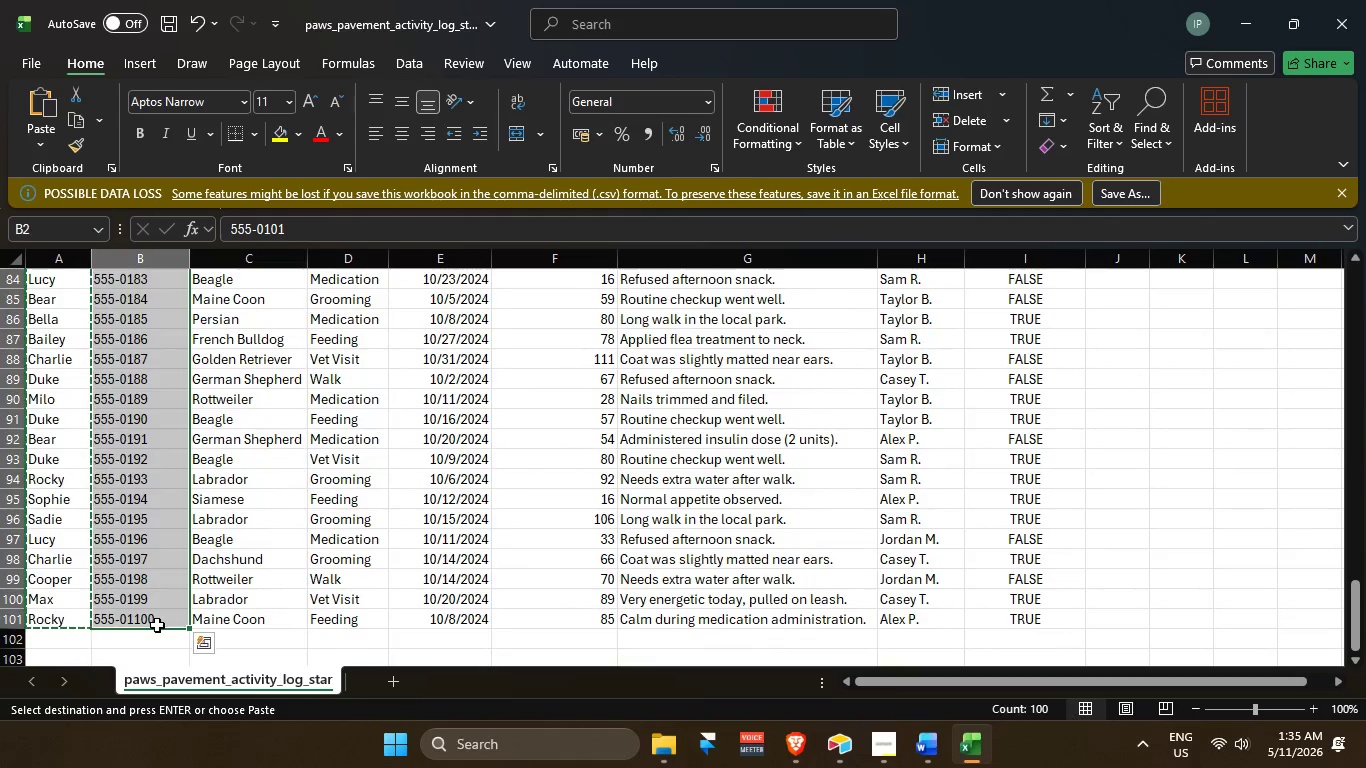 
key(Control+C)
 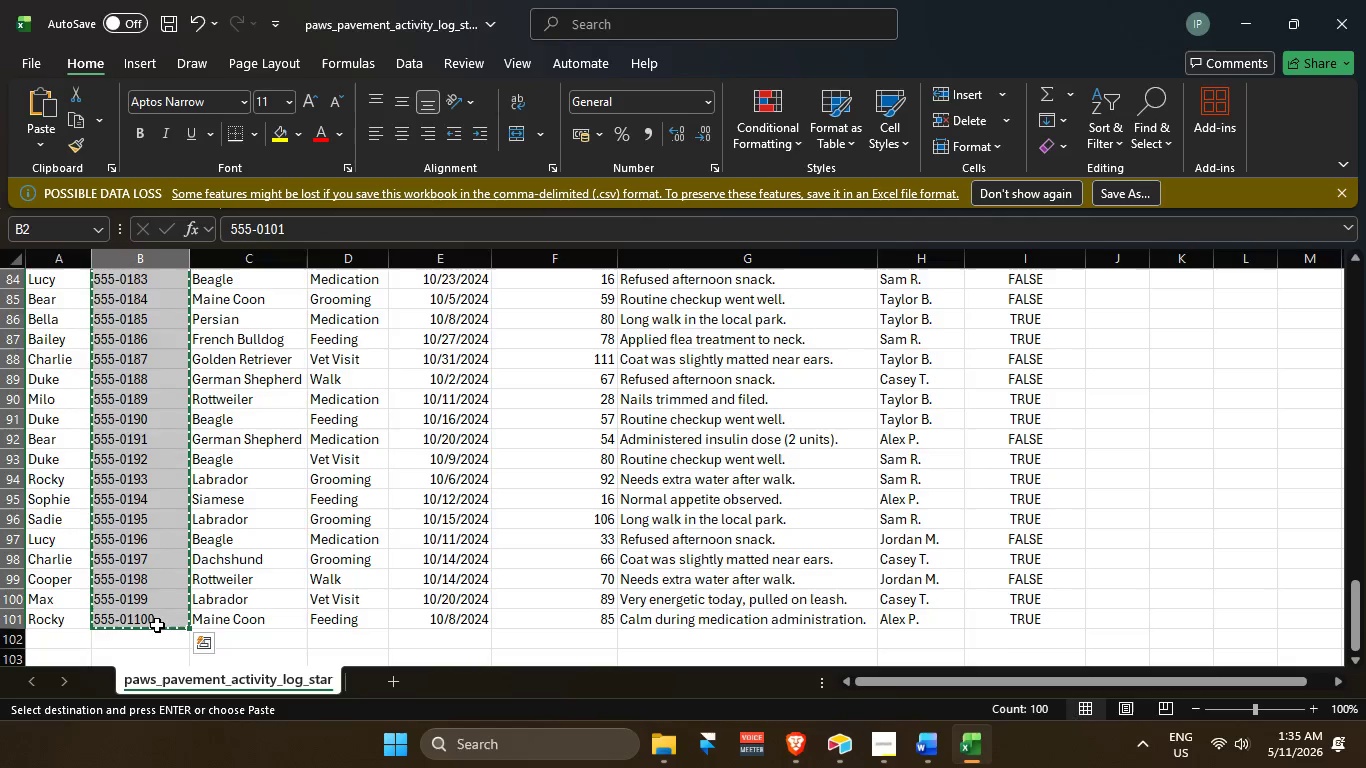 
key(Alt+AltLeft)
 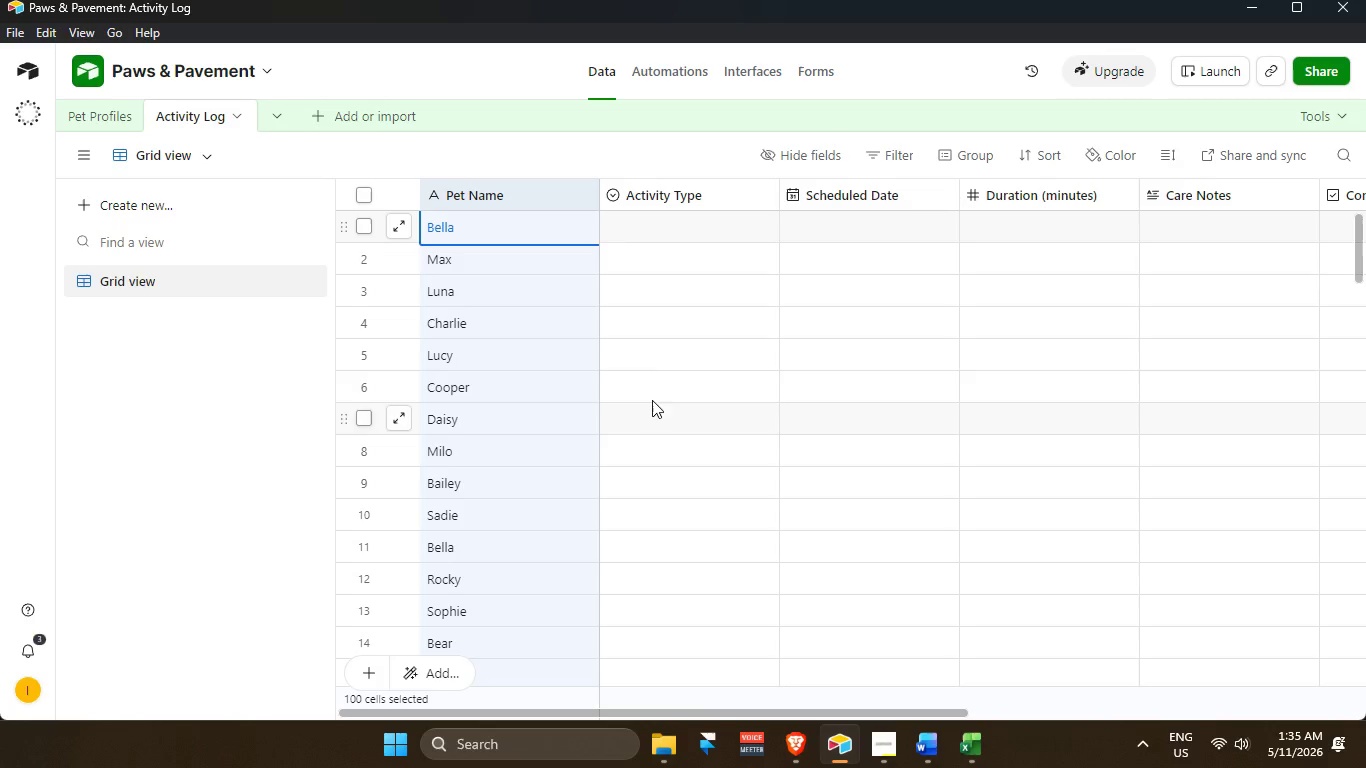 
key(Alt+Tab)
 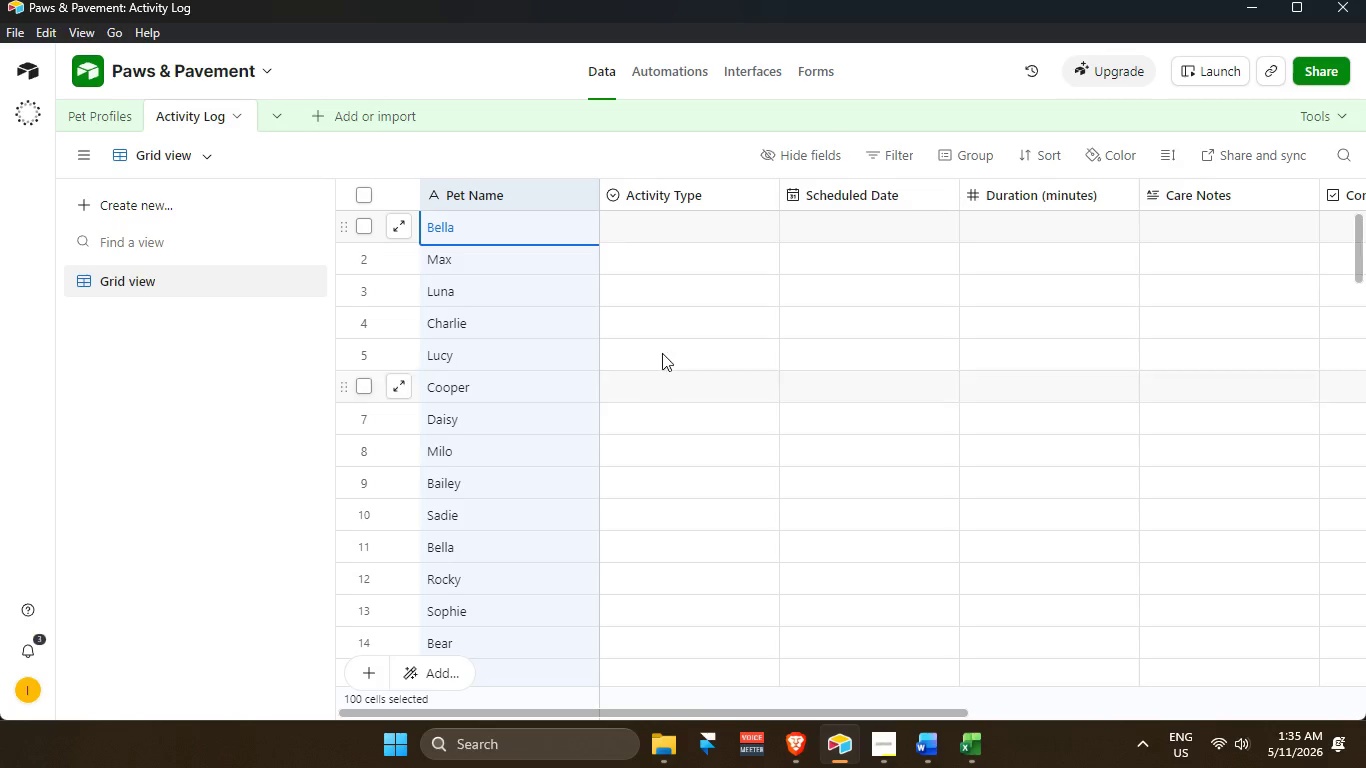 
scroll: coordinate [672, 213], scroll_direction: up, amount: 3.0
 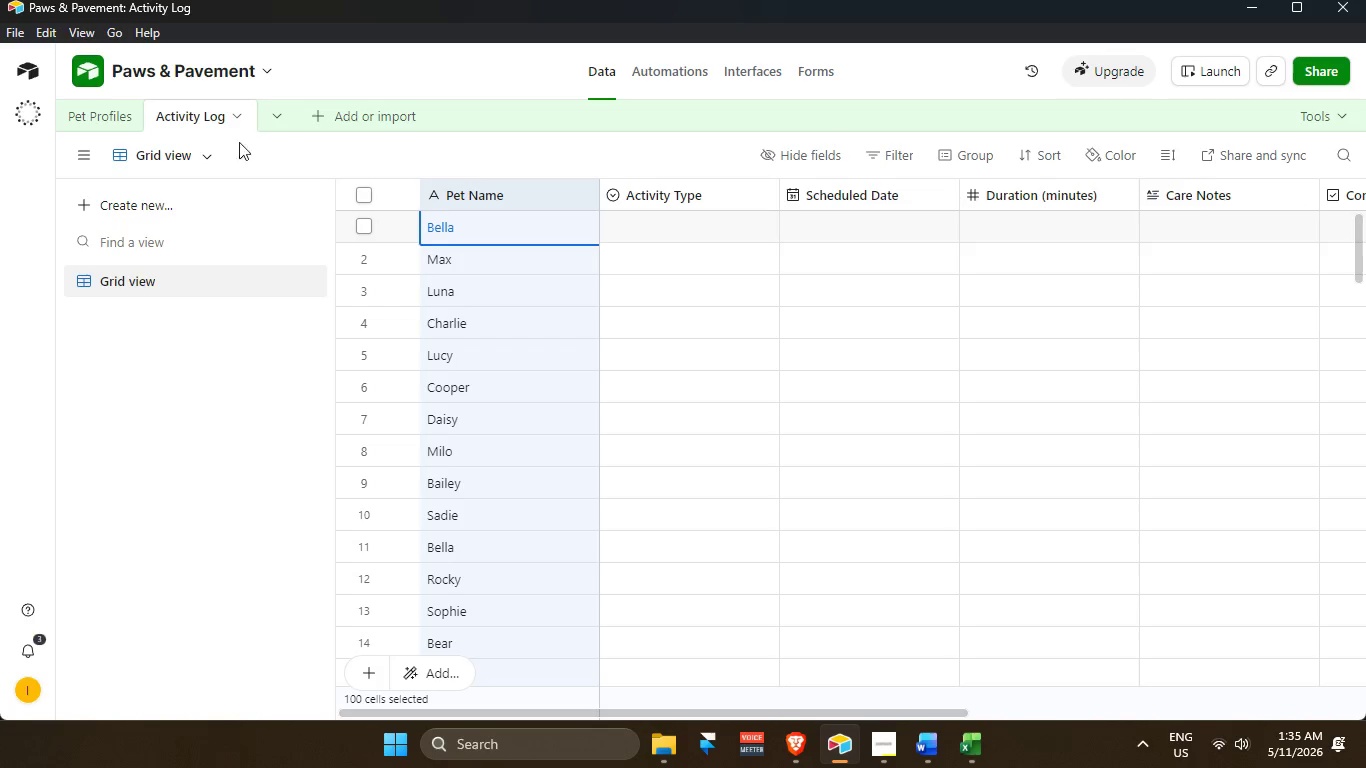 
left_click([98, 119])
 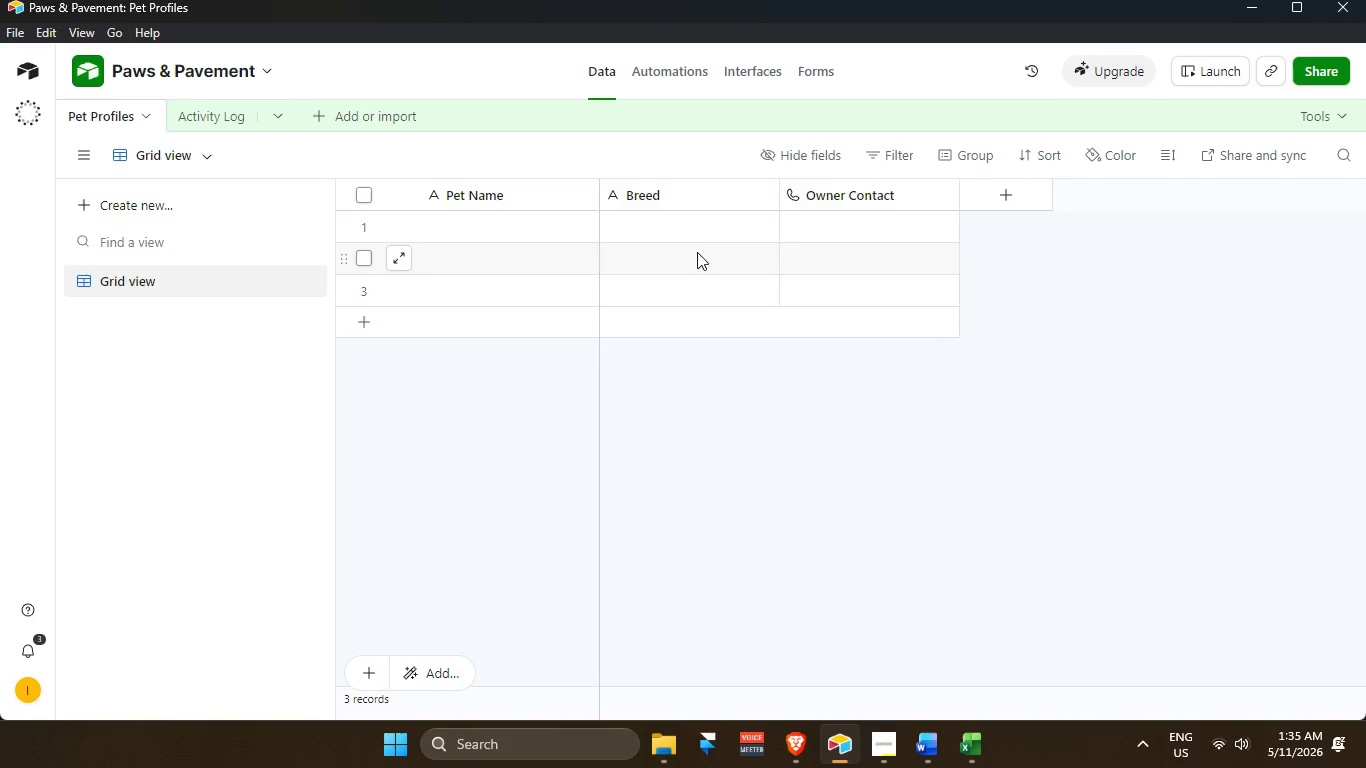 
scroll: coordinate [689, 237], scroll_direction: up, amount: 2.0
 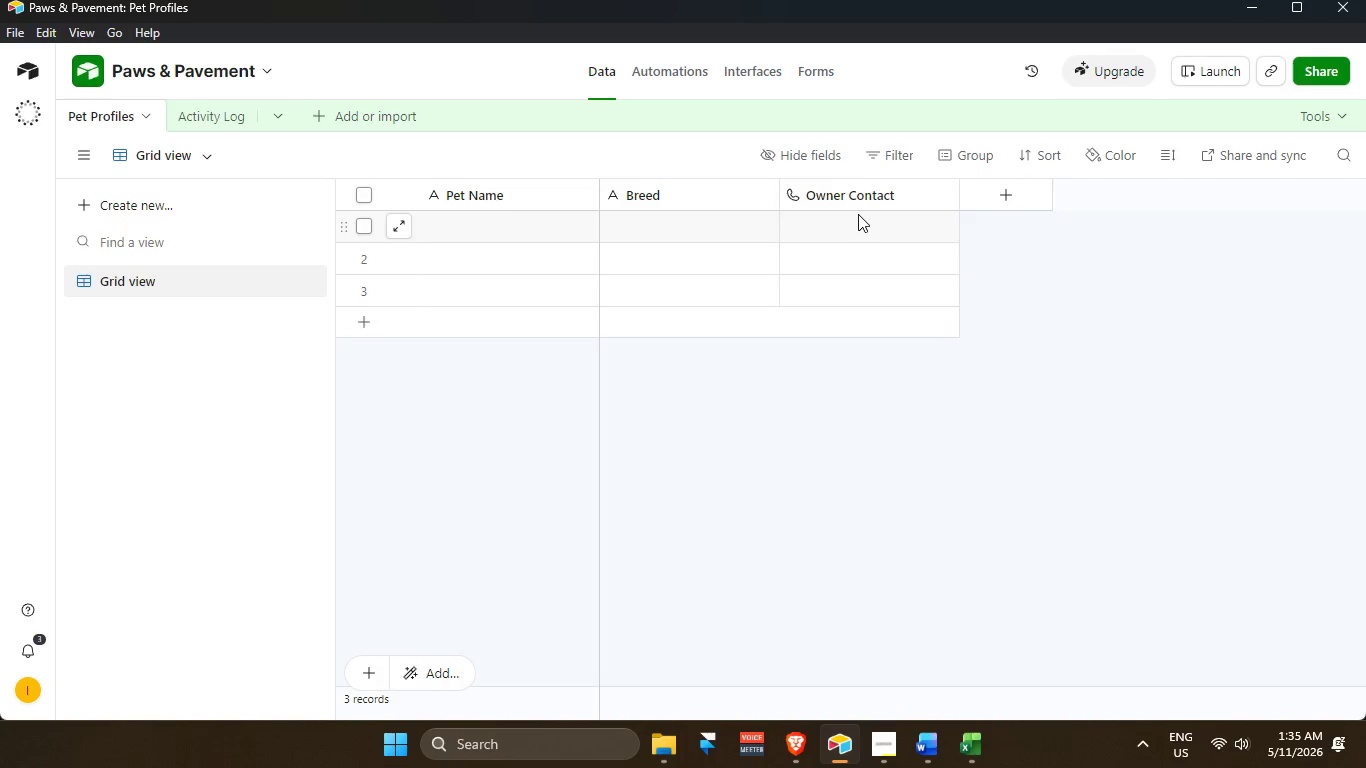 
left_click([858, 214])
 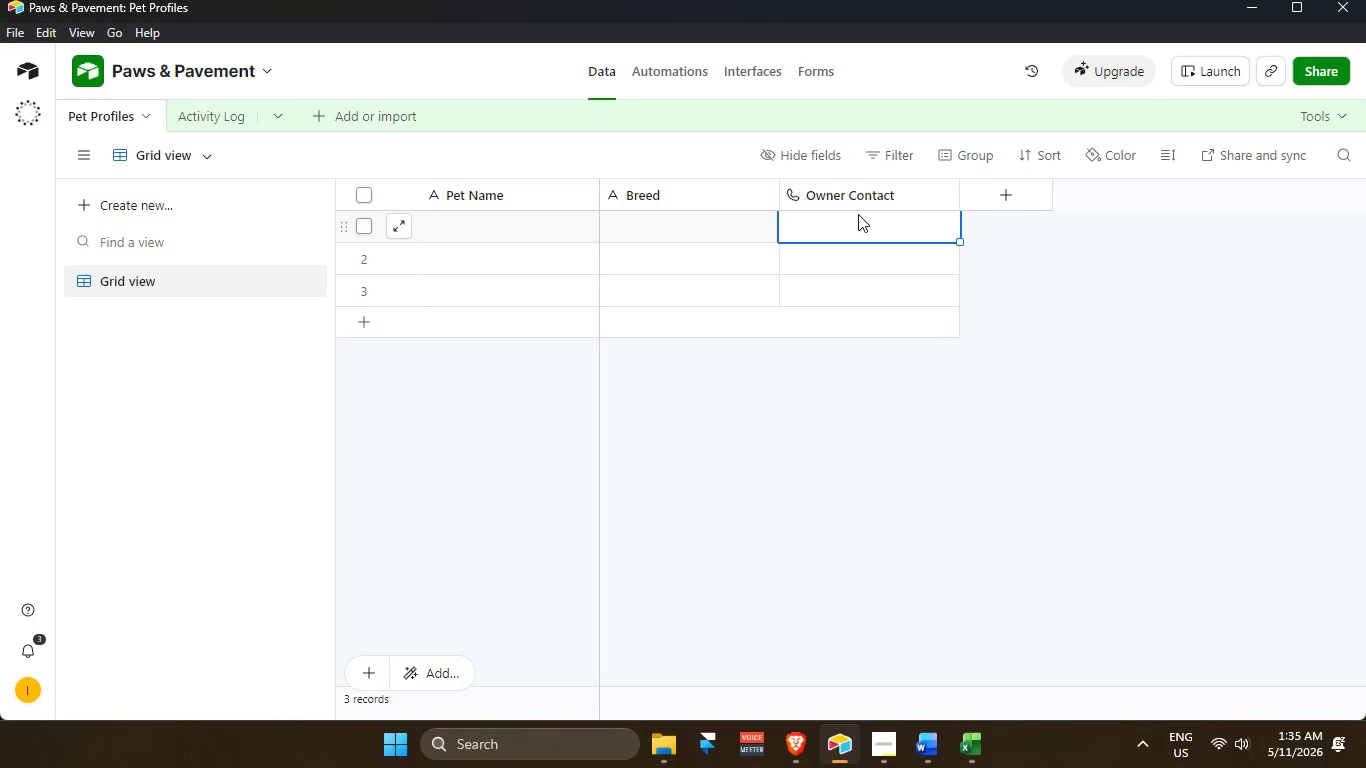 
key(Control+V)
 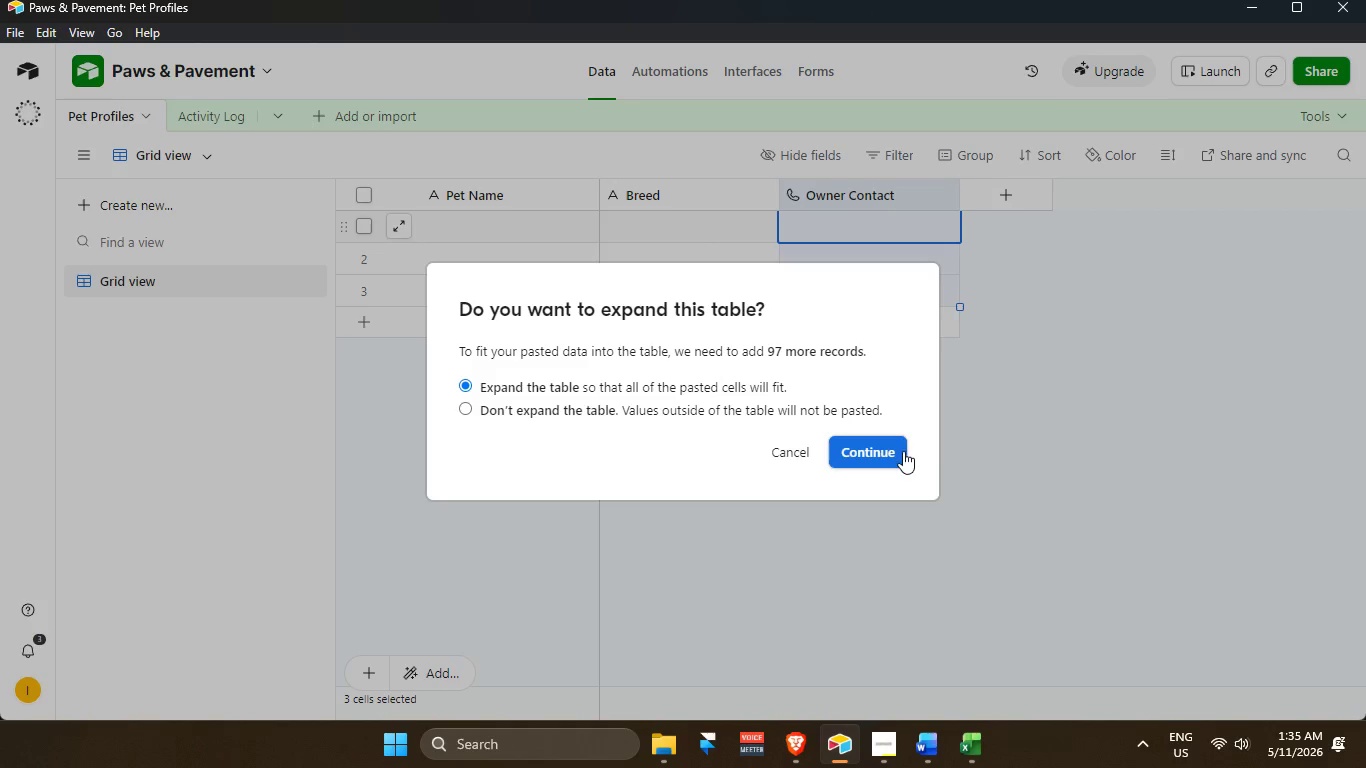 
left_click([889, 453])
 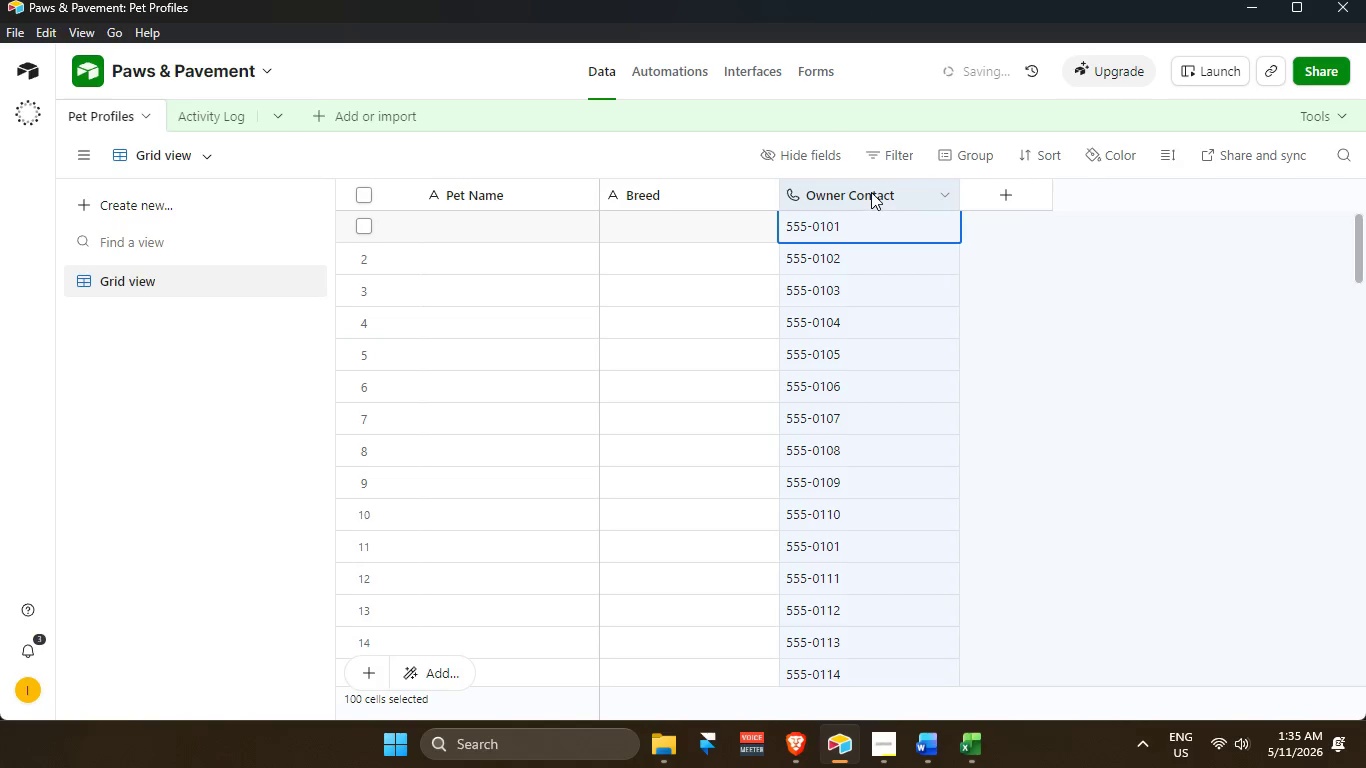 
double_click([871, 191])
 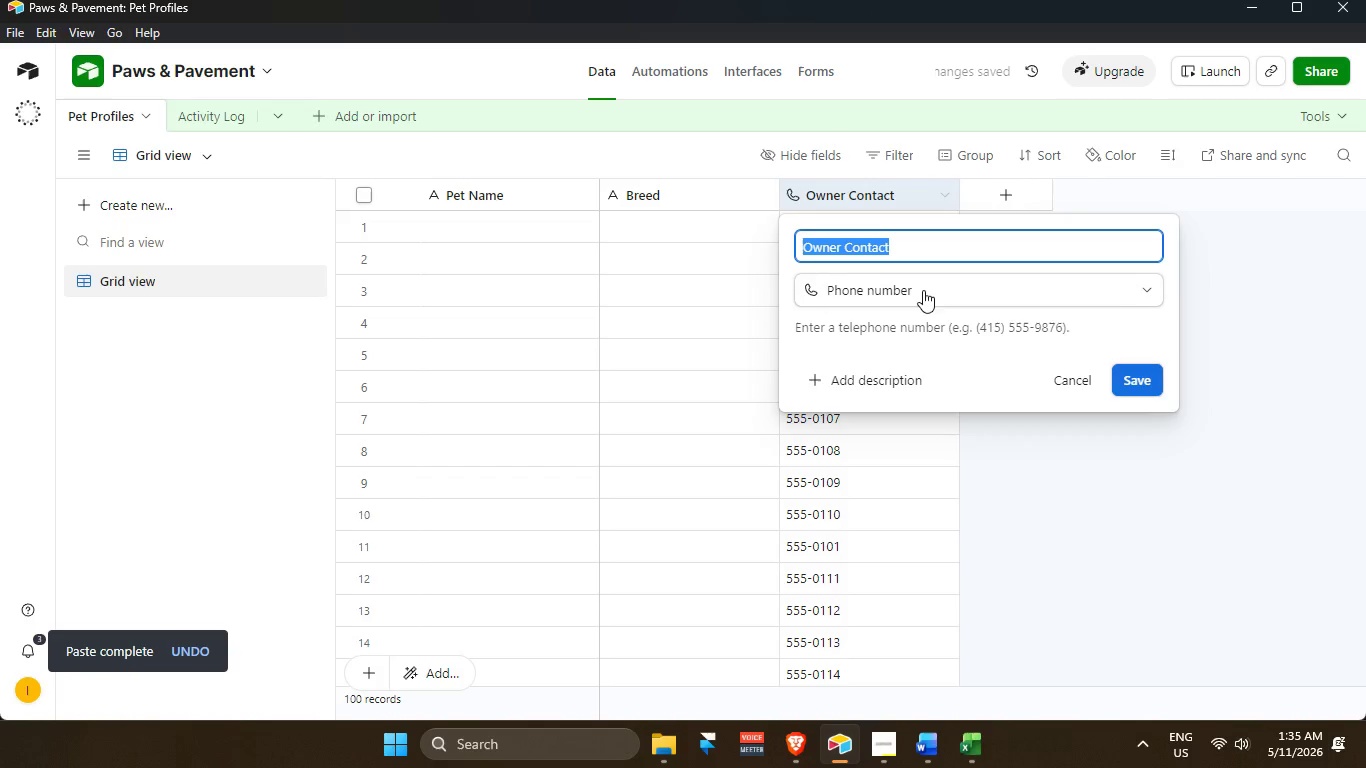 
left_click([1232, 294])
 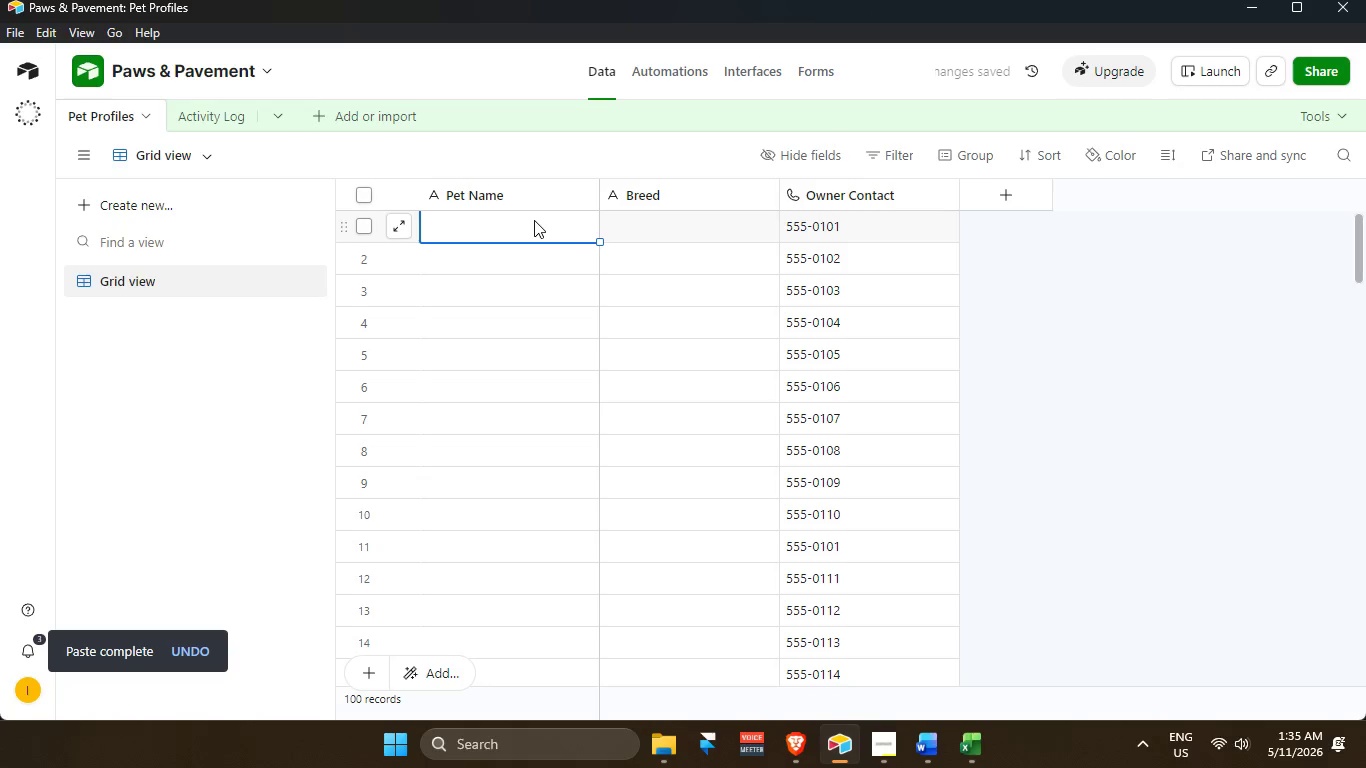 
key(Alt+AltLeft)
 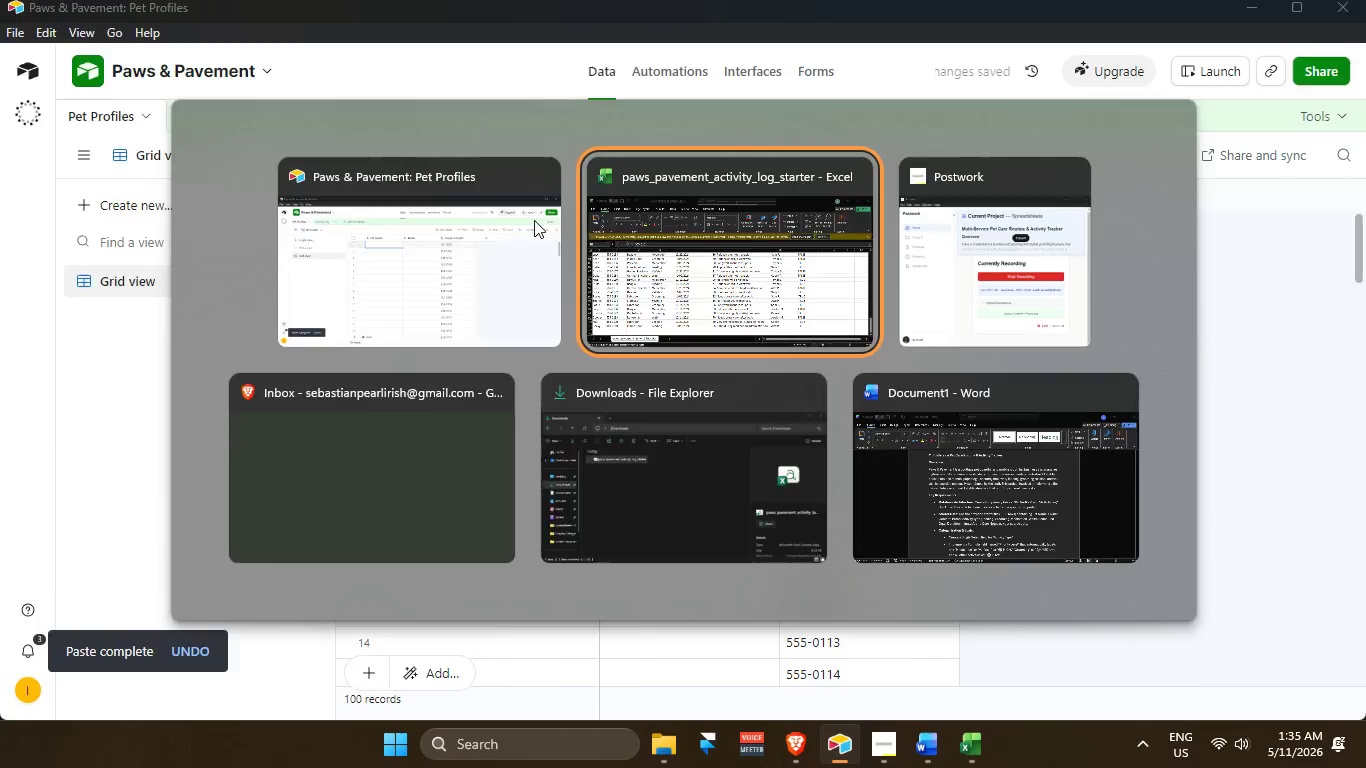 
key(Alt+Tab)
 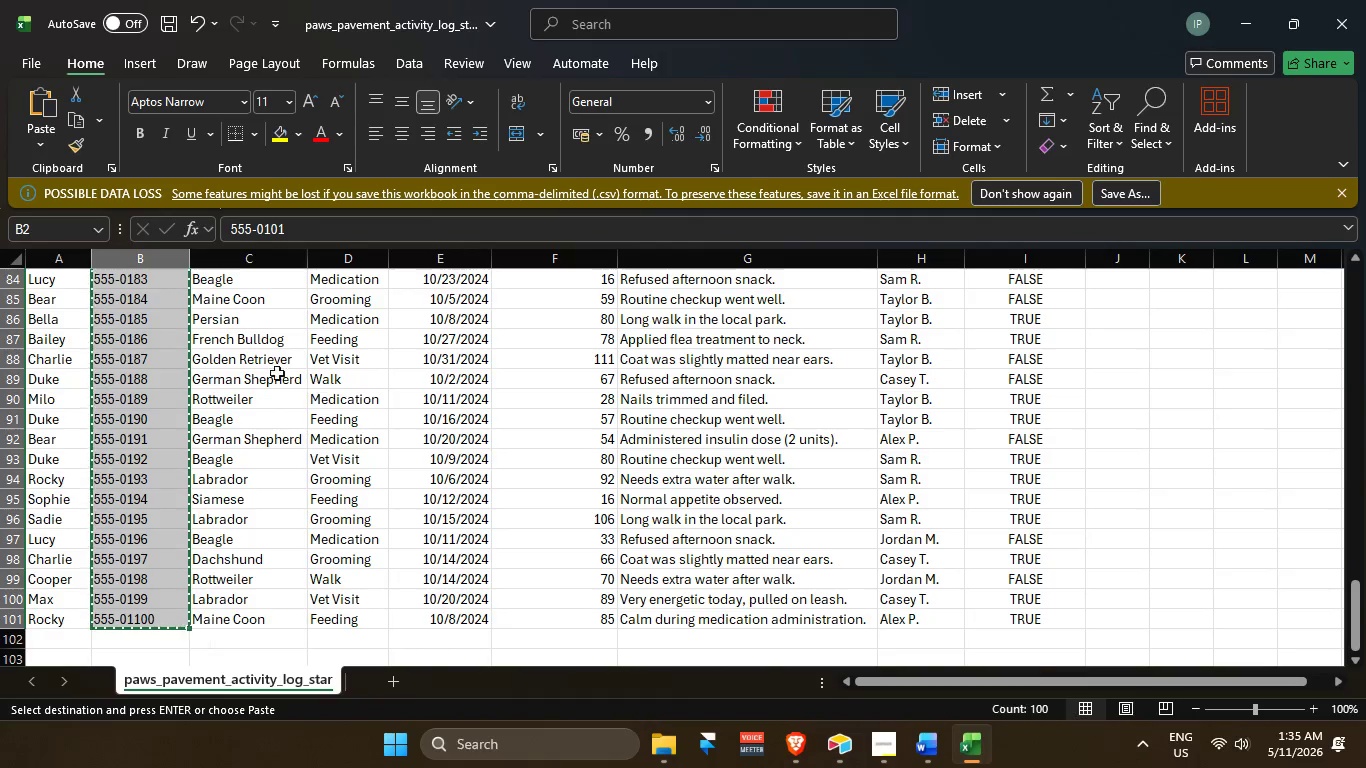 
scroll: coordinate [245, 322], scroll_direction: up, amount: 34.0
 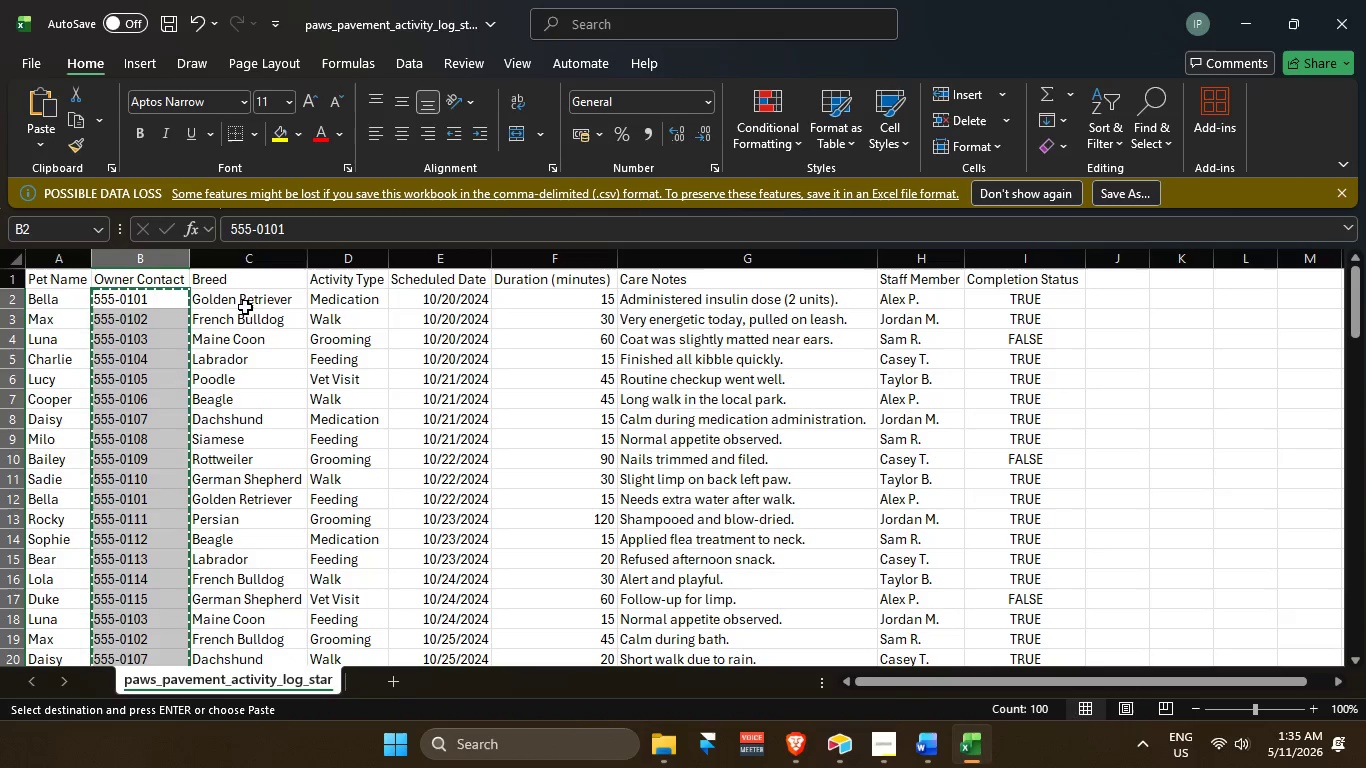 
left_click_drag(start_coordinate=[241, 302], to_coordinate=[249, 578])
 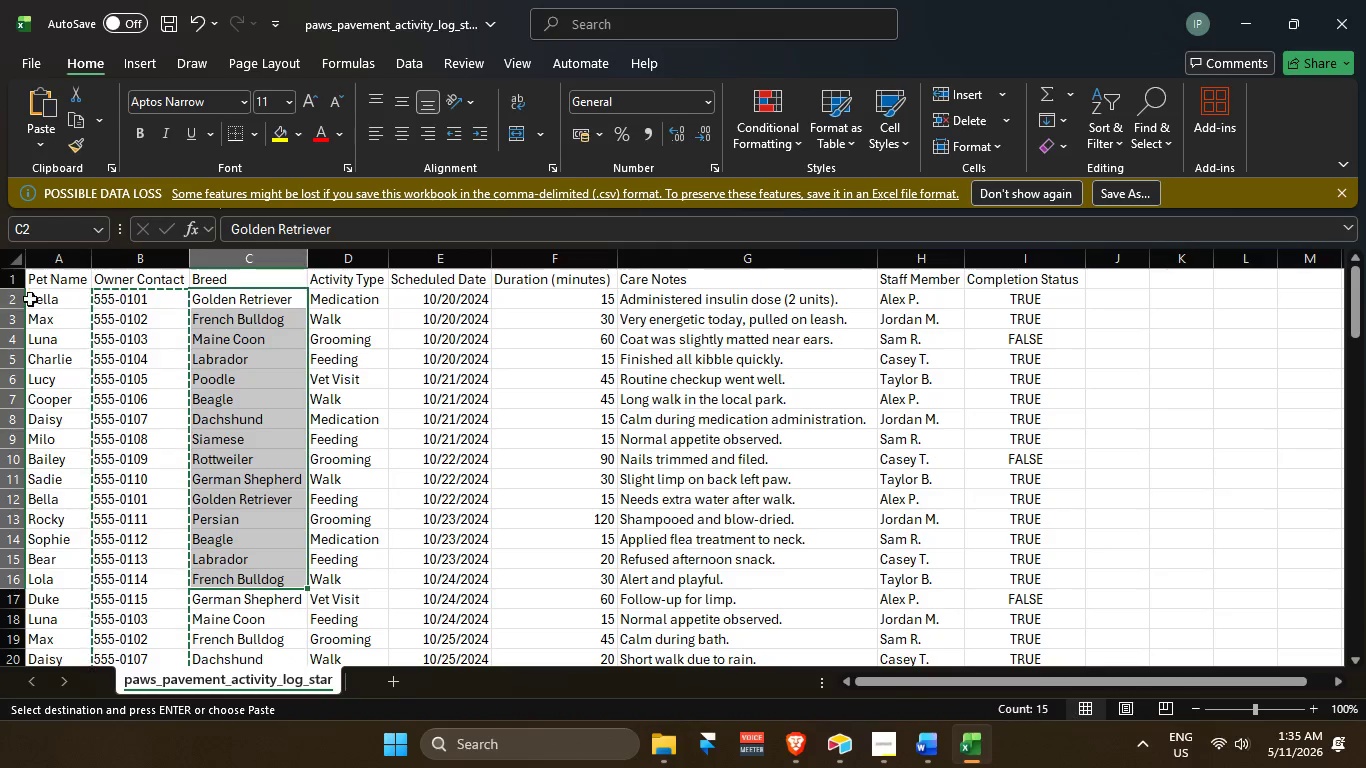 
left_click_drag(start_coordinate=[40, 295], to_coordinate=[43, 437])
 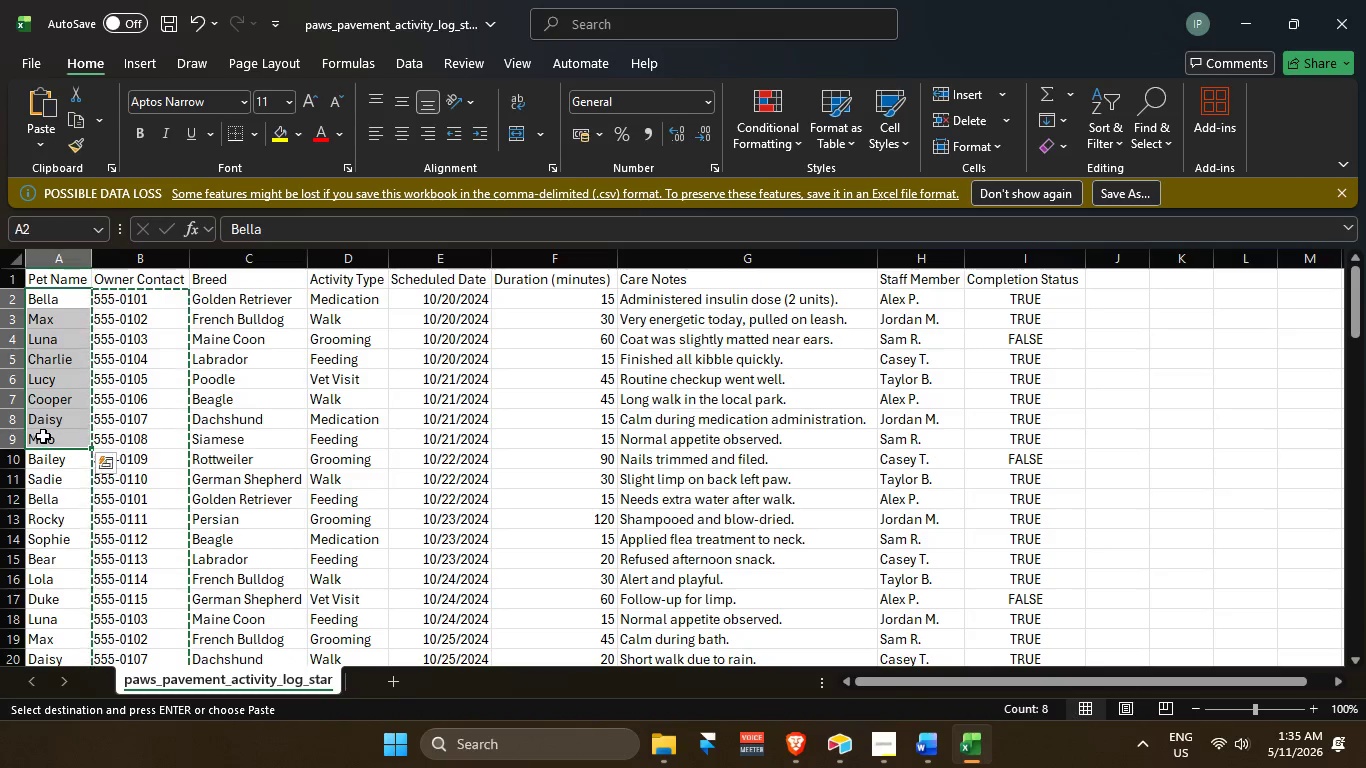 
key(Alt+AltLeft)
 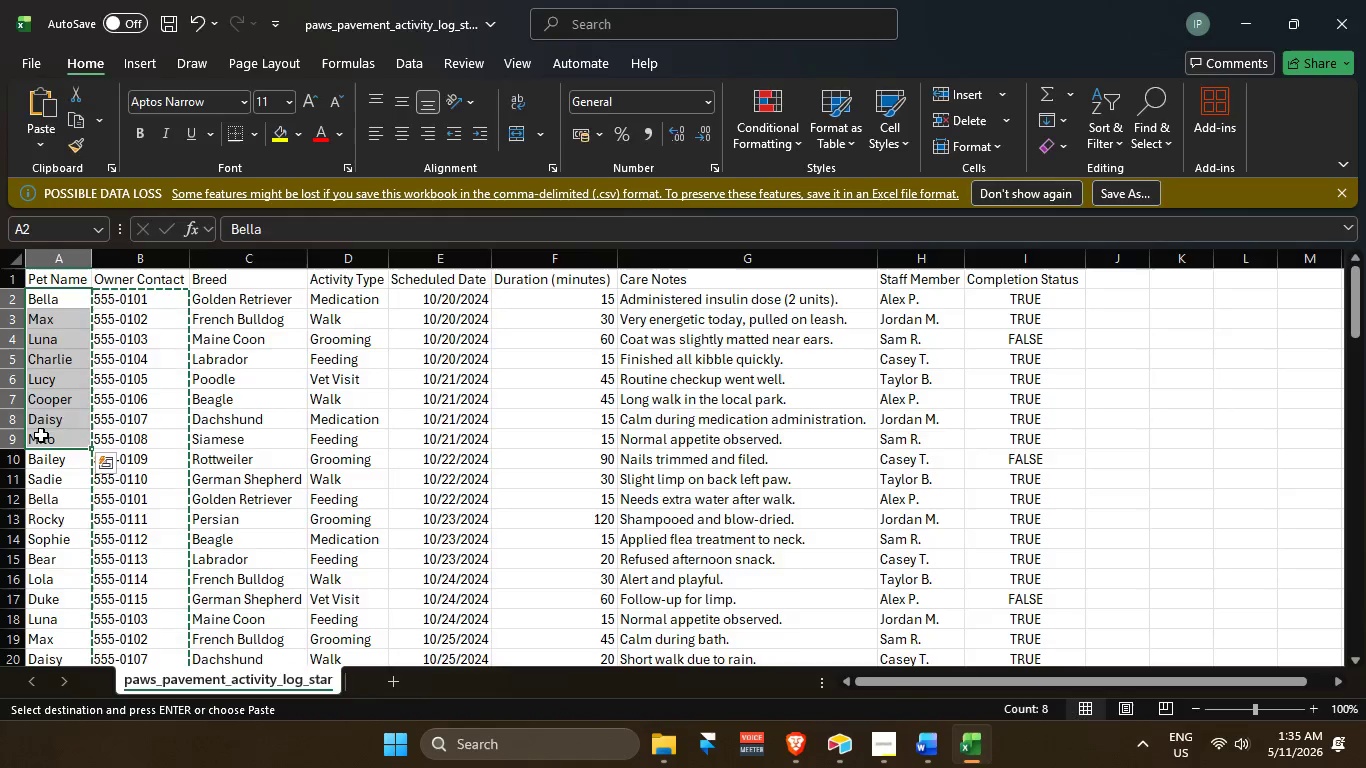 
key(Alt+Tab)
 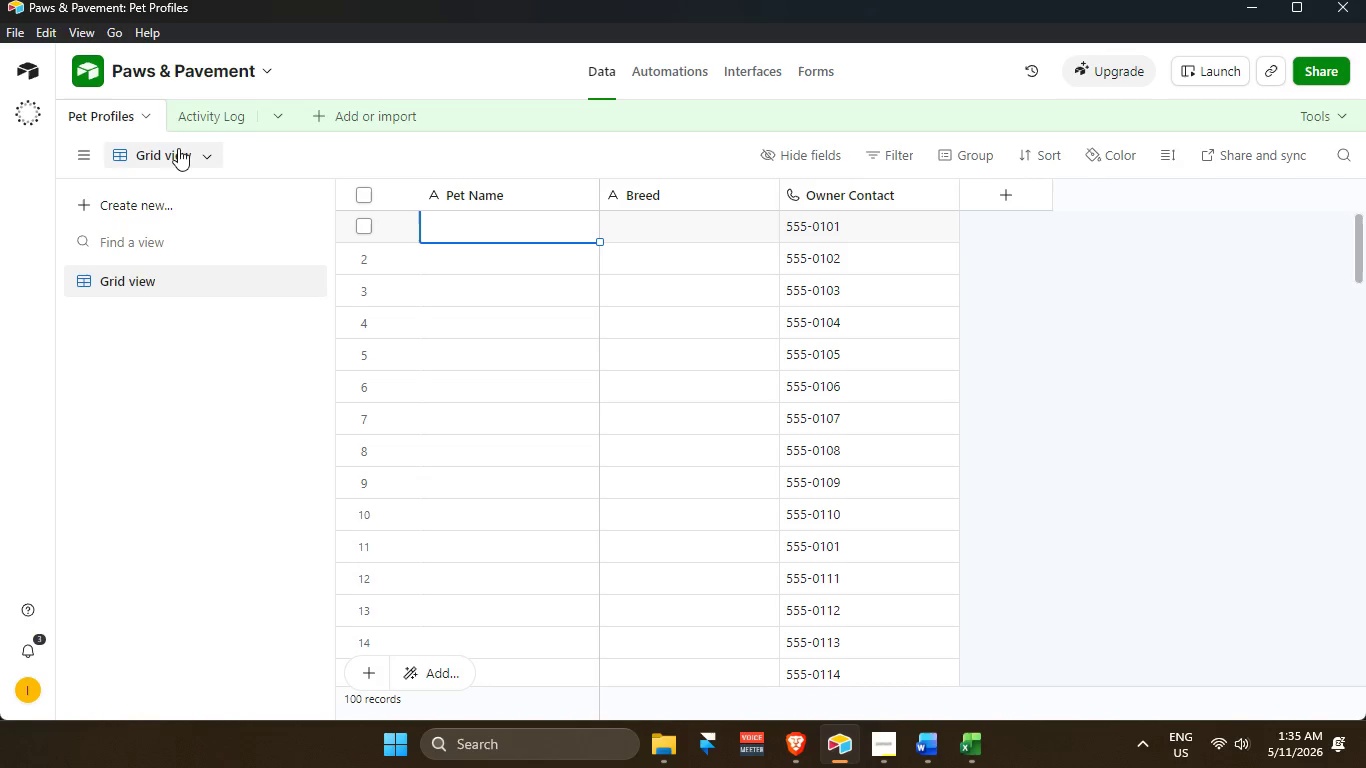 
left_click([220, 115])
 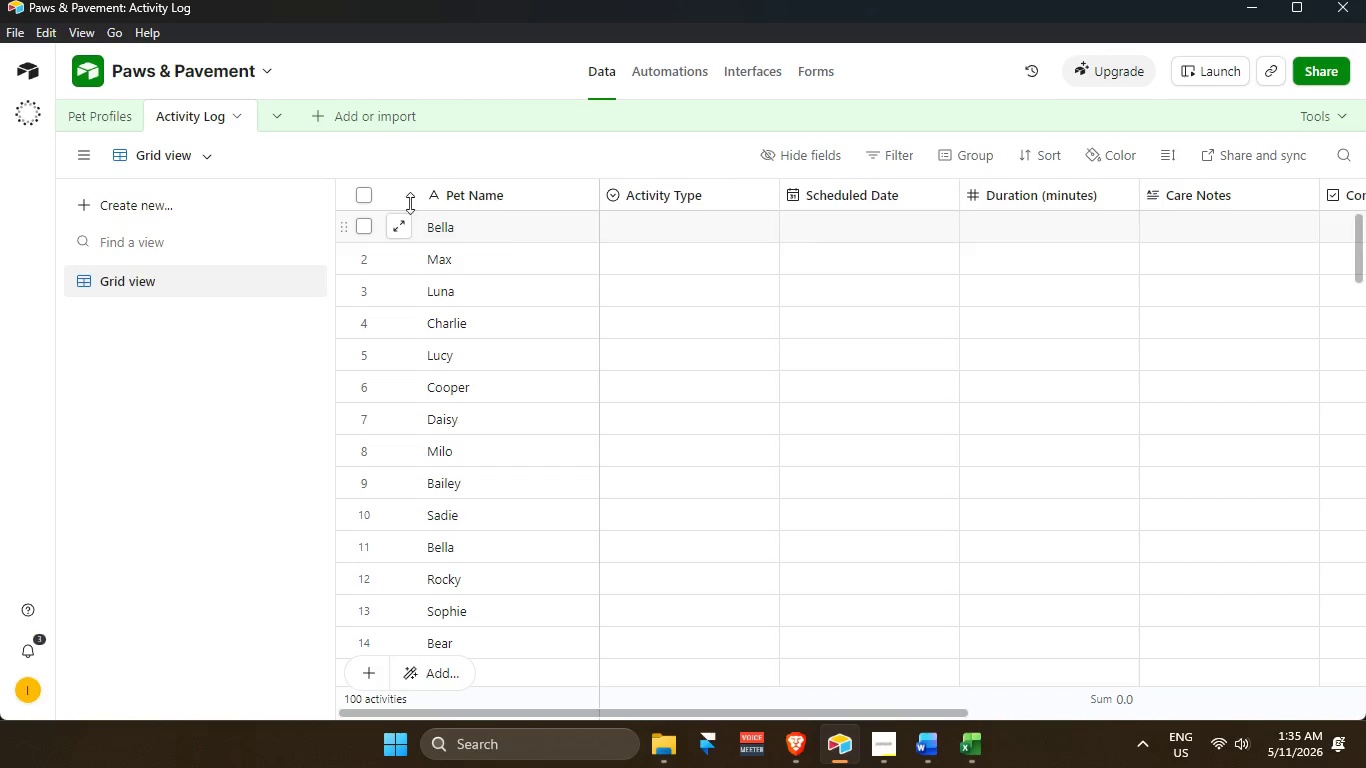 
left_click([78, 103])
 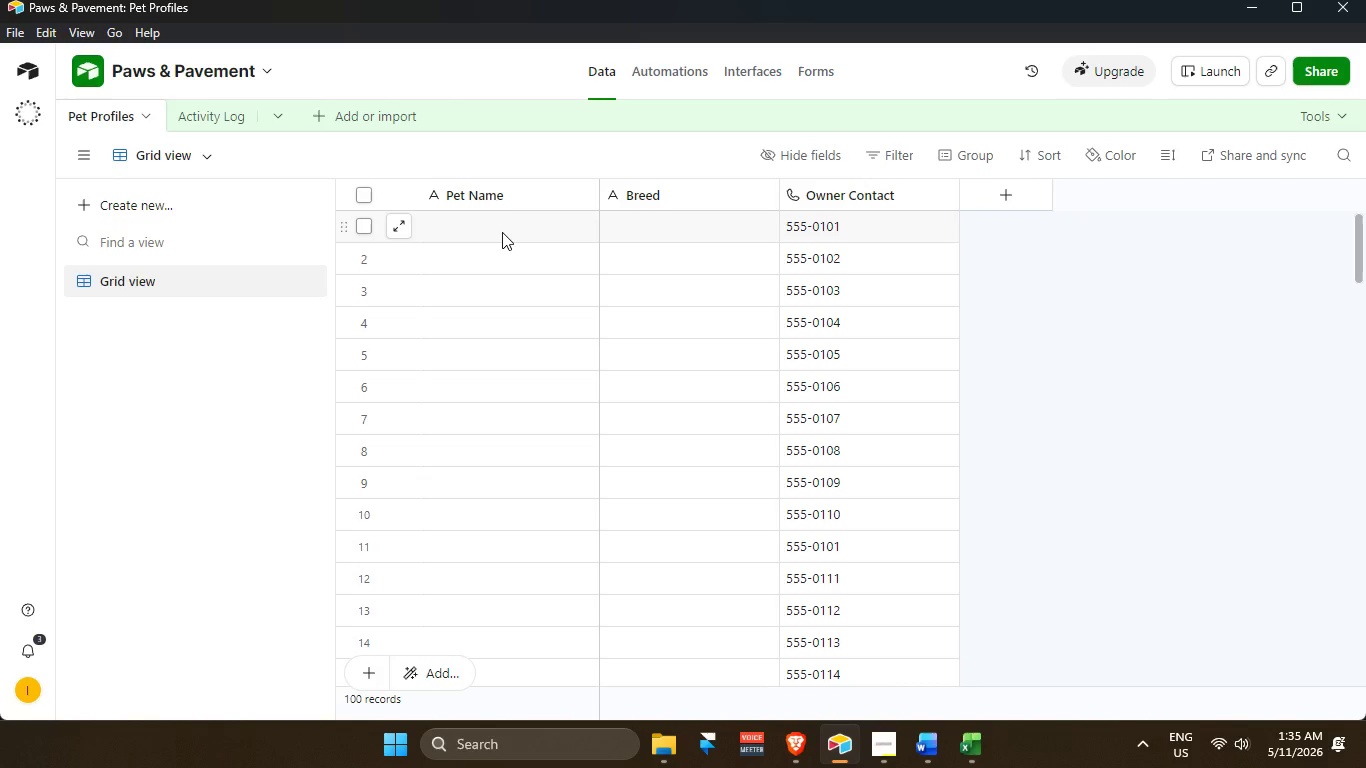 
left_click([502, 232])
 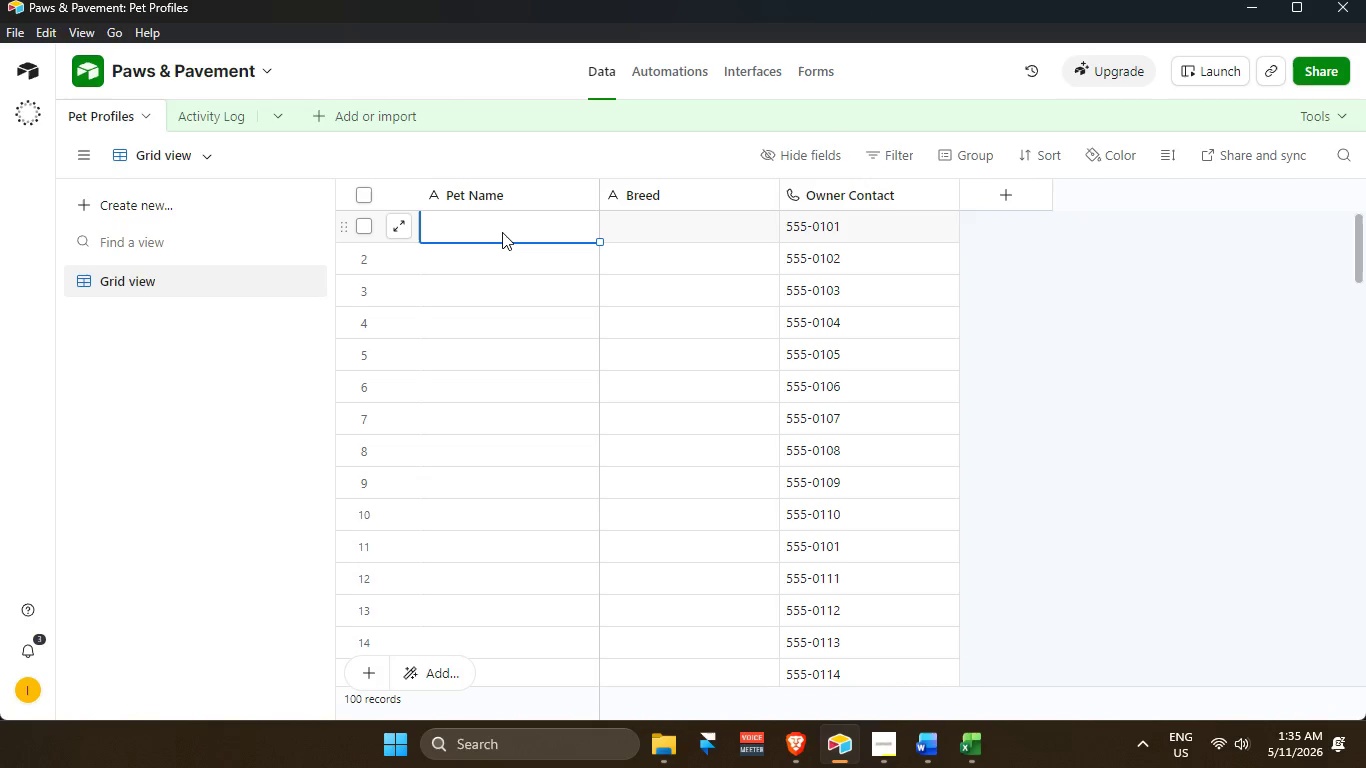 
hold_key(key=ControlLeft, duration=1.02)
 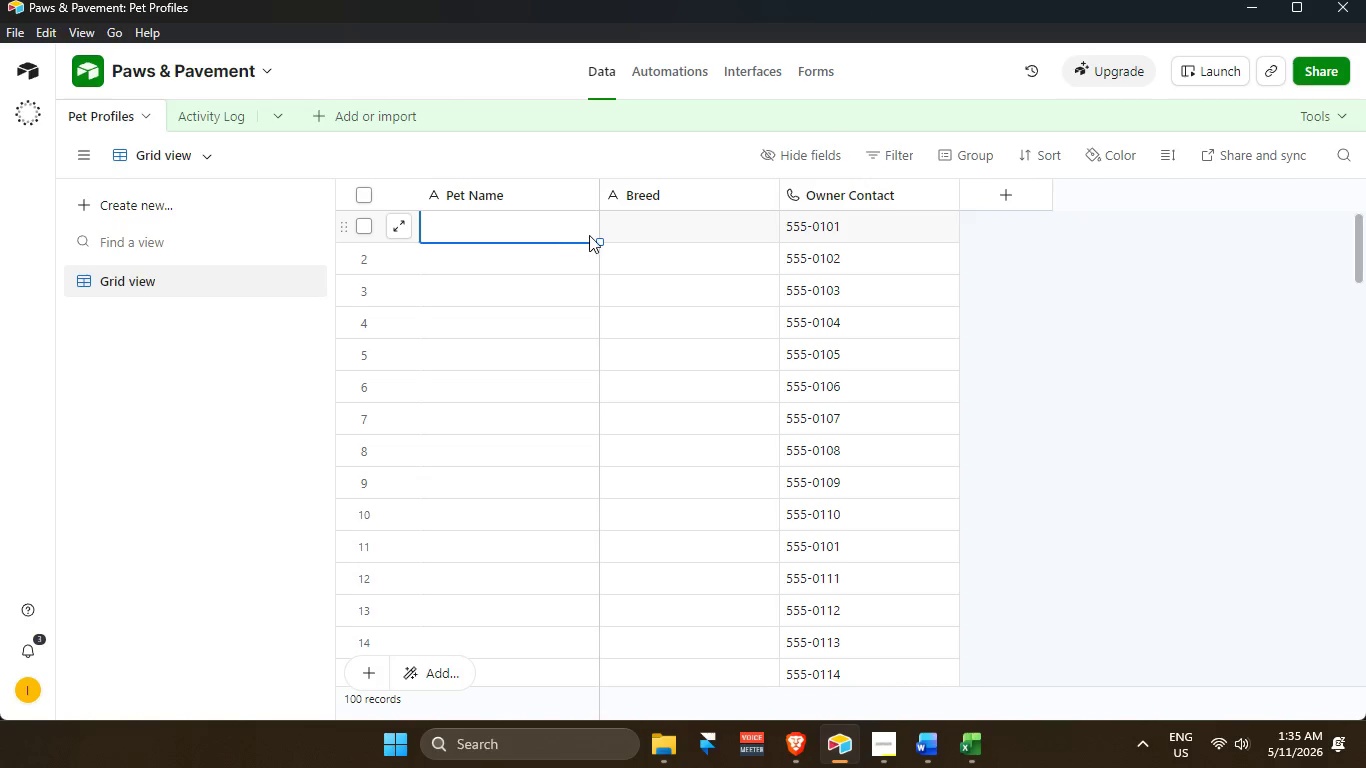 
mouse_move([632, 183])
 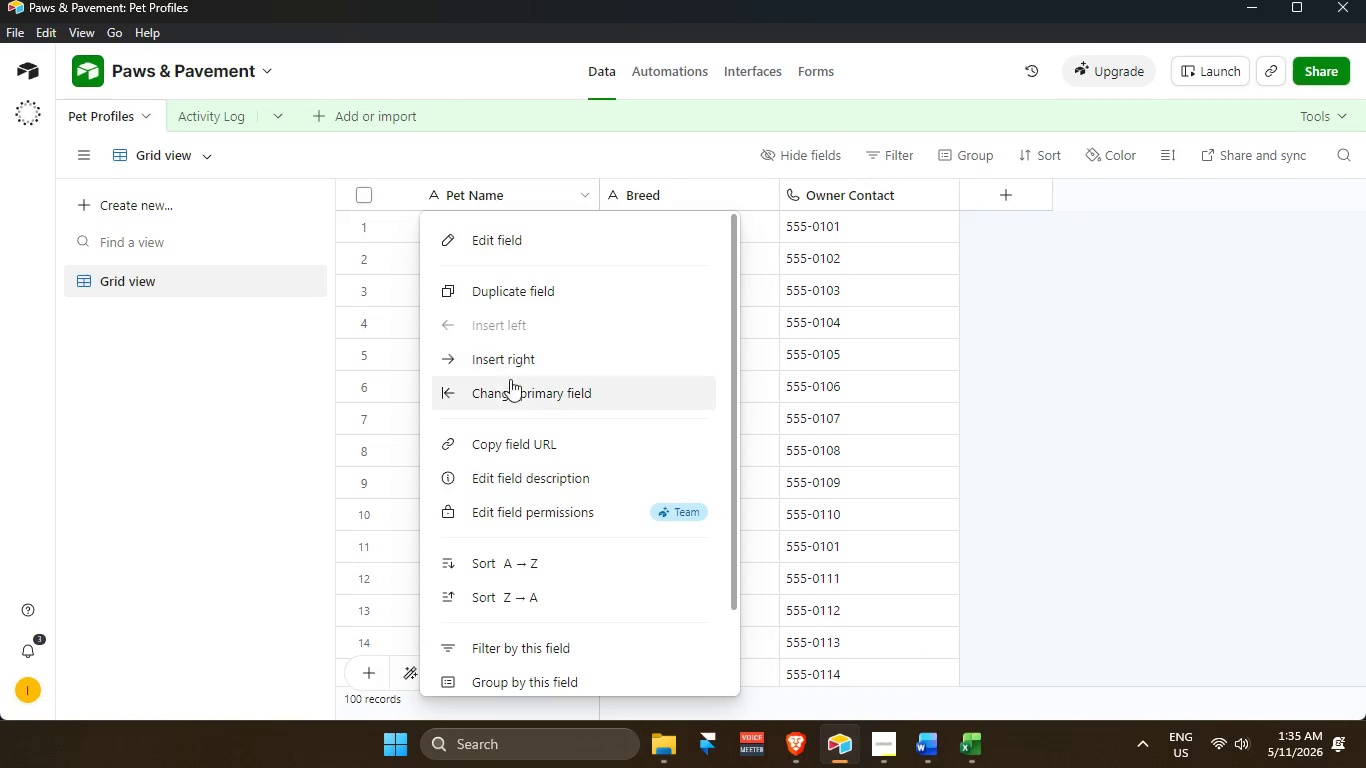 
left_click([513, 397])
 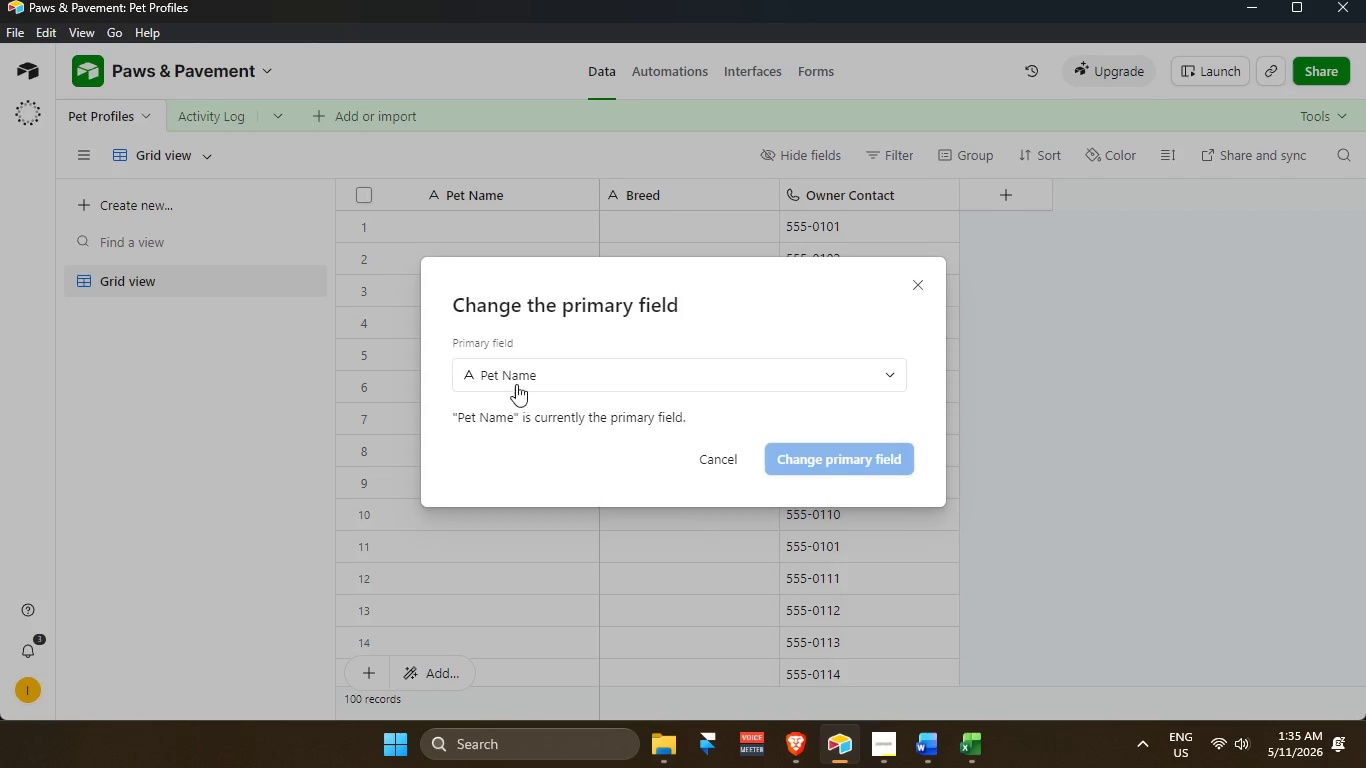 
left_click([525, 378])
 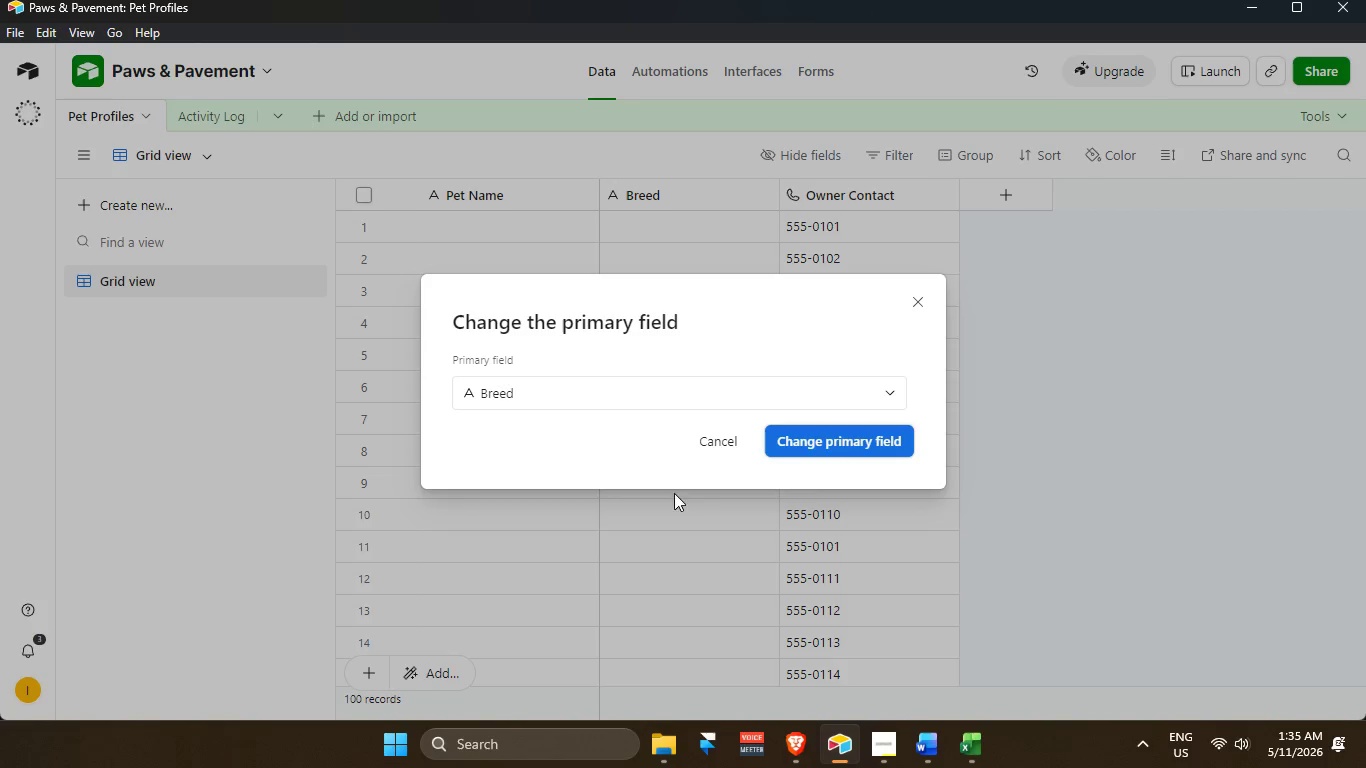 
left_click([834, 451])
 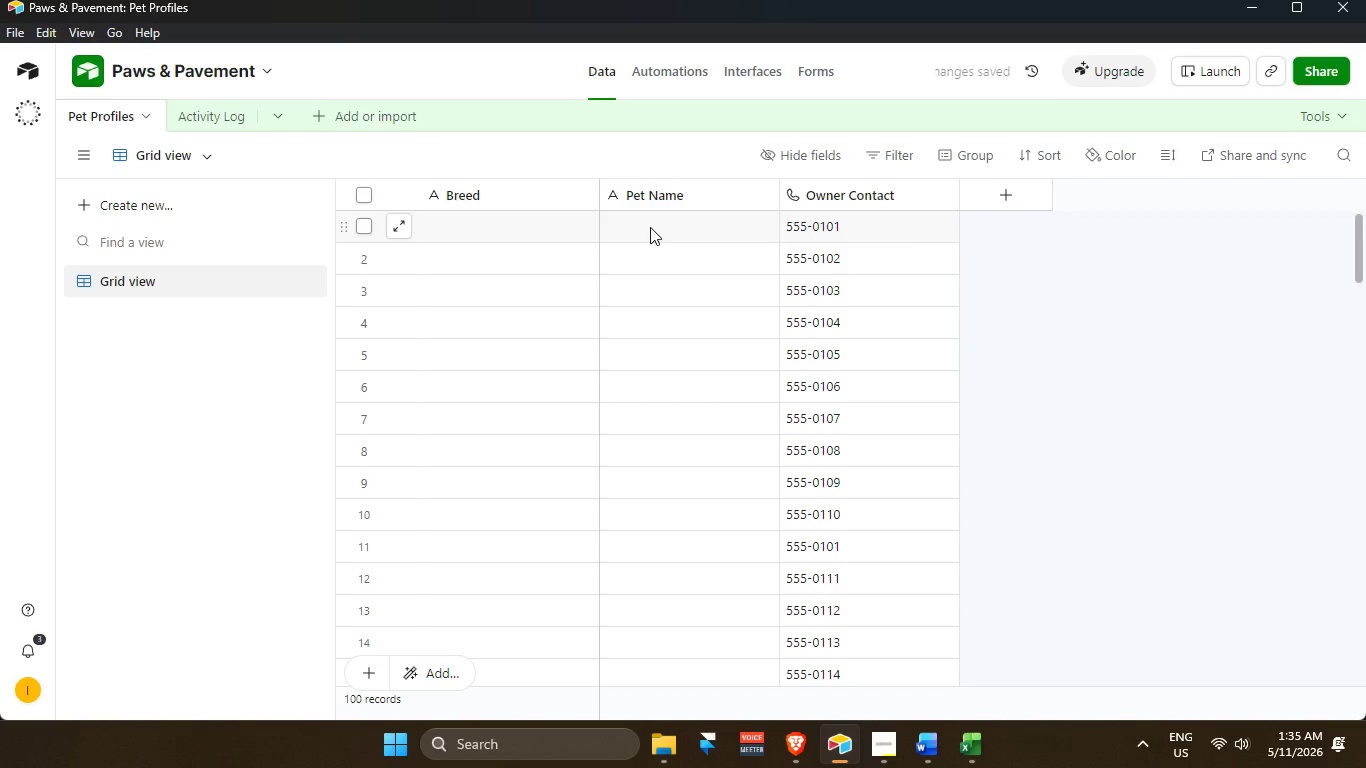 
left_click([651, 226])
 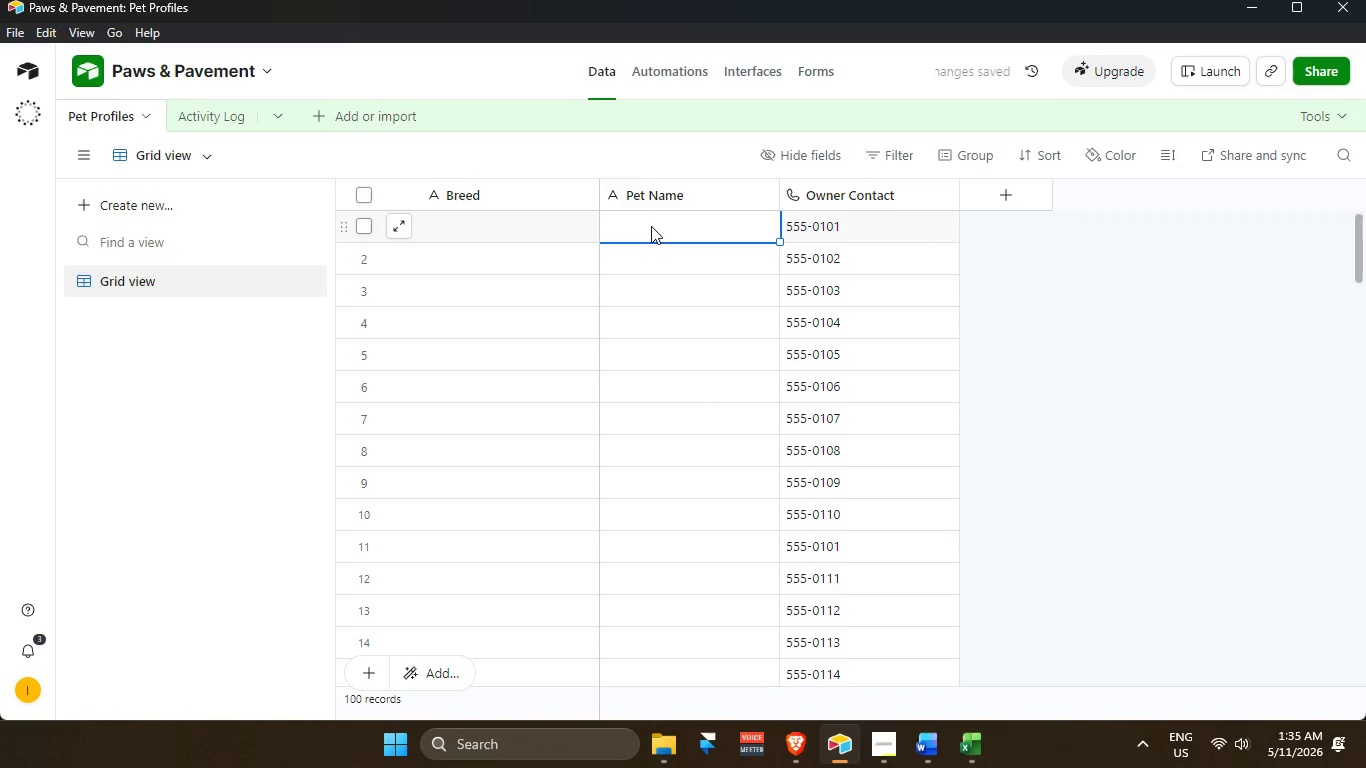 
key(Control+V)
 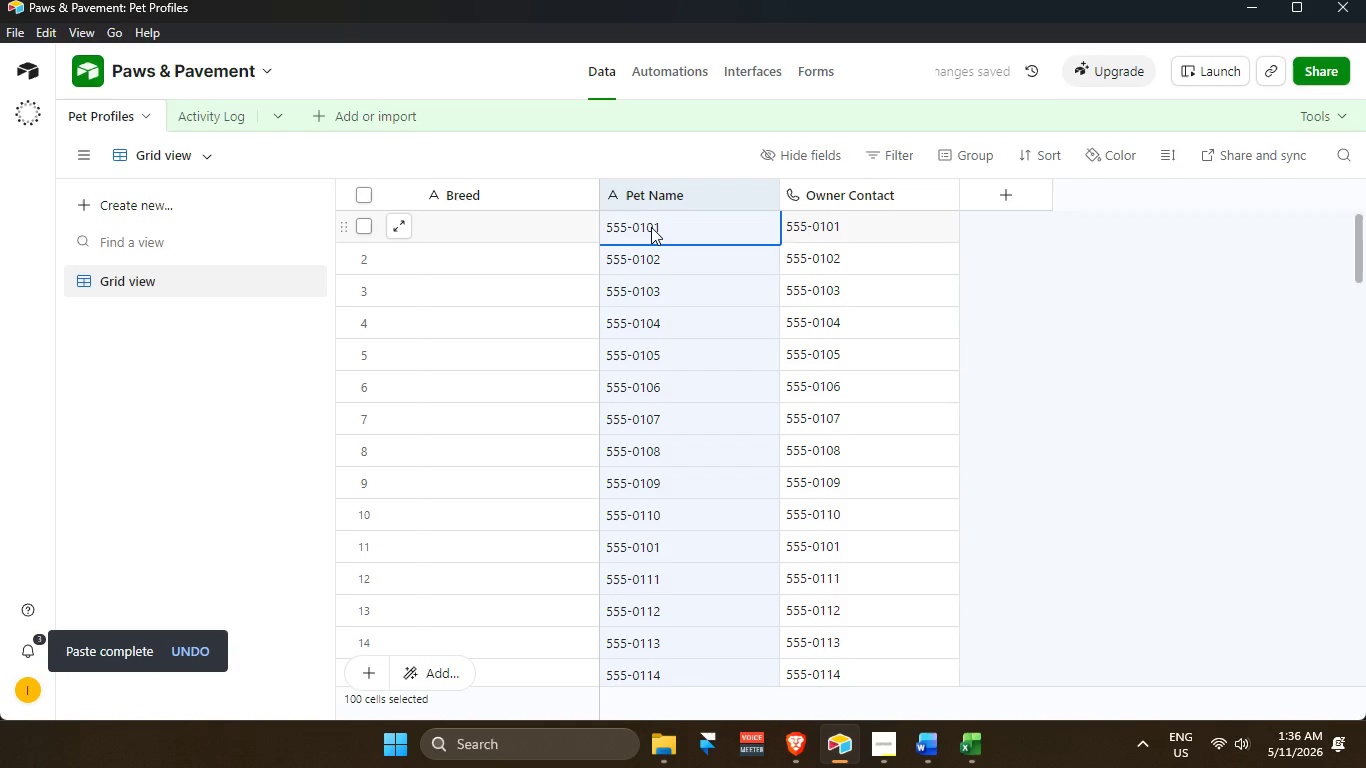 
key(Backspace)
 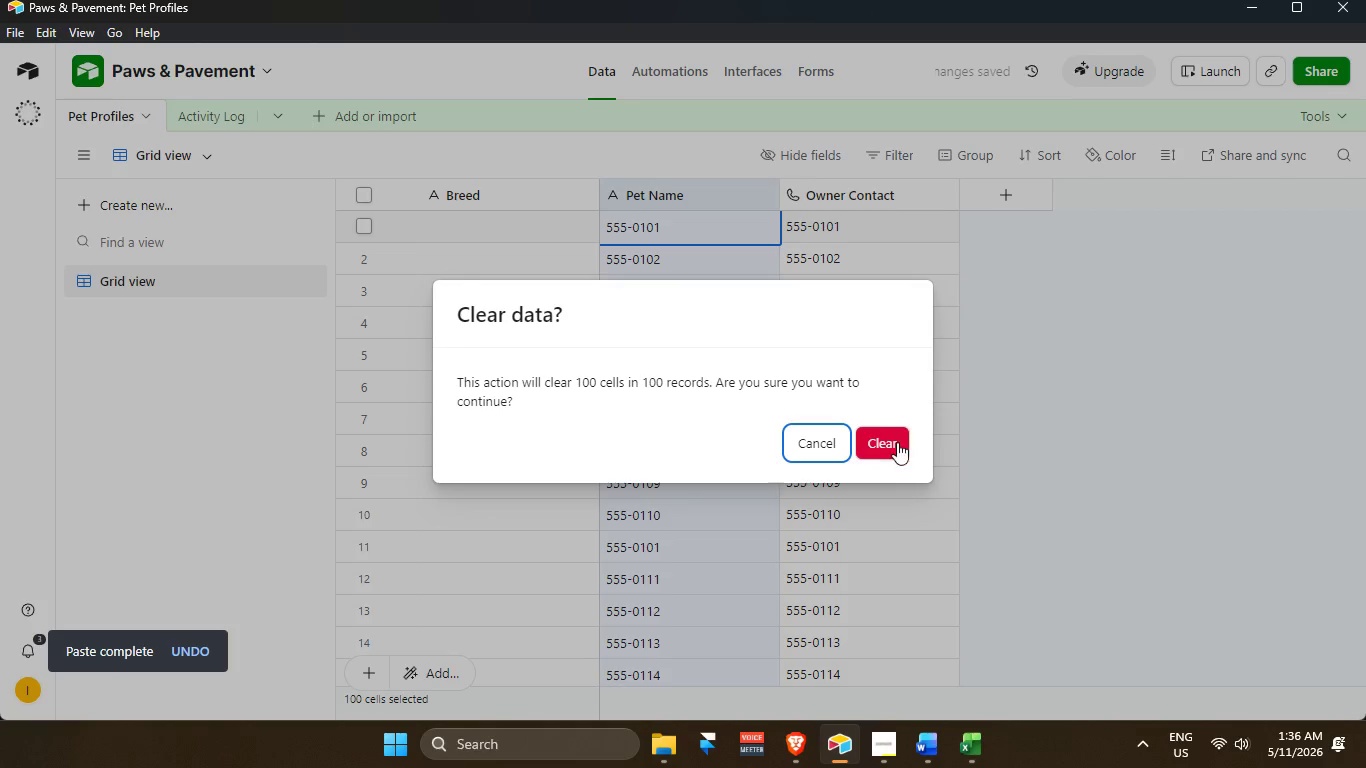 
left_click([893, 442])
 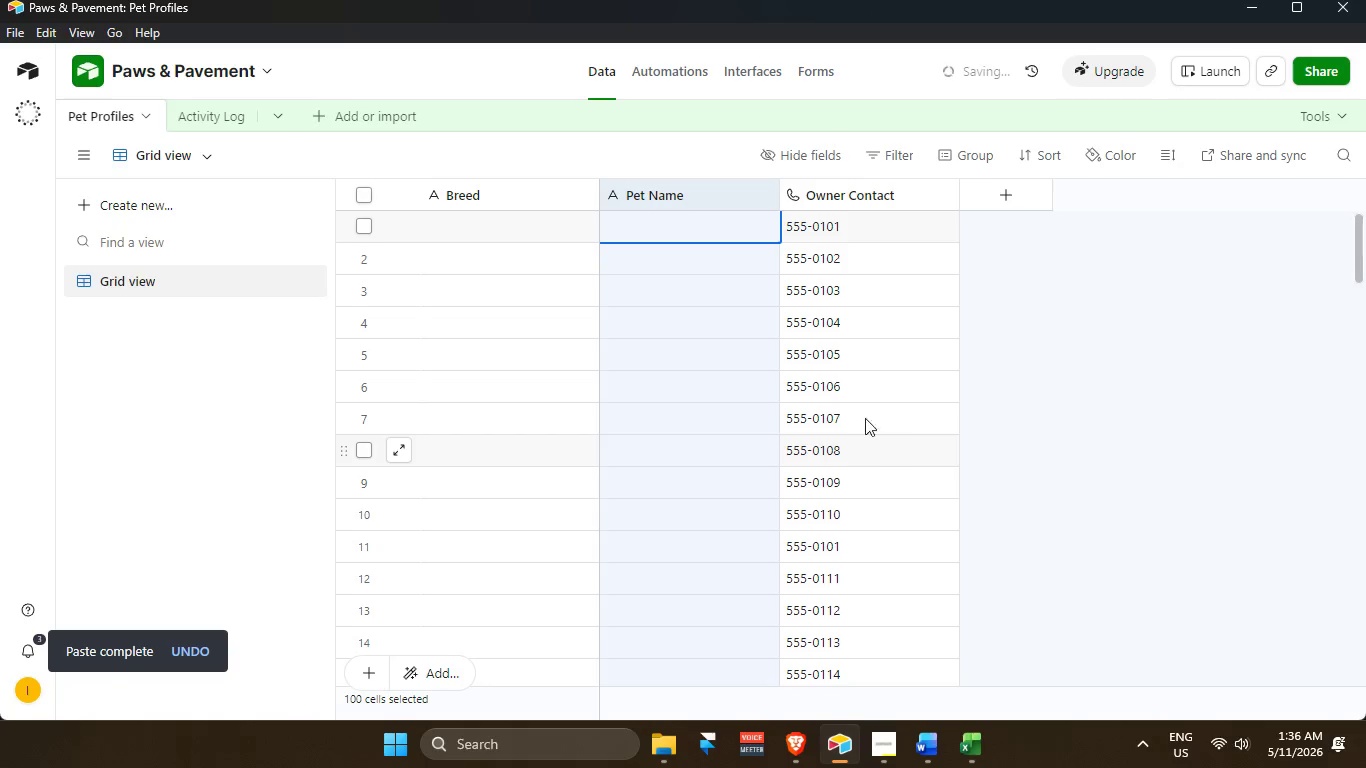 
key(Alt+AltLeft)
 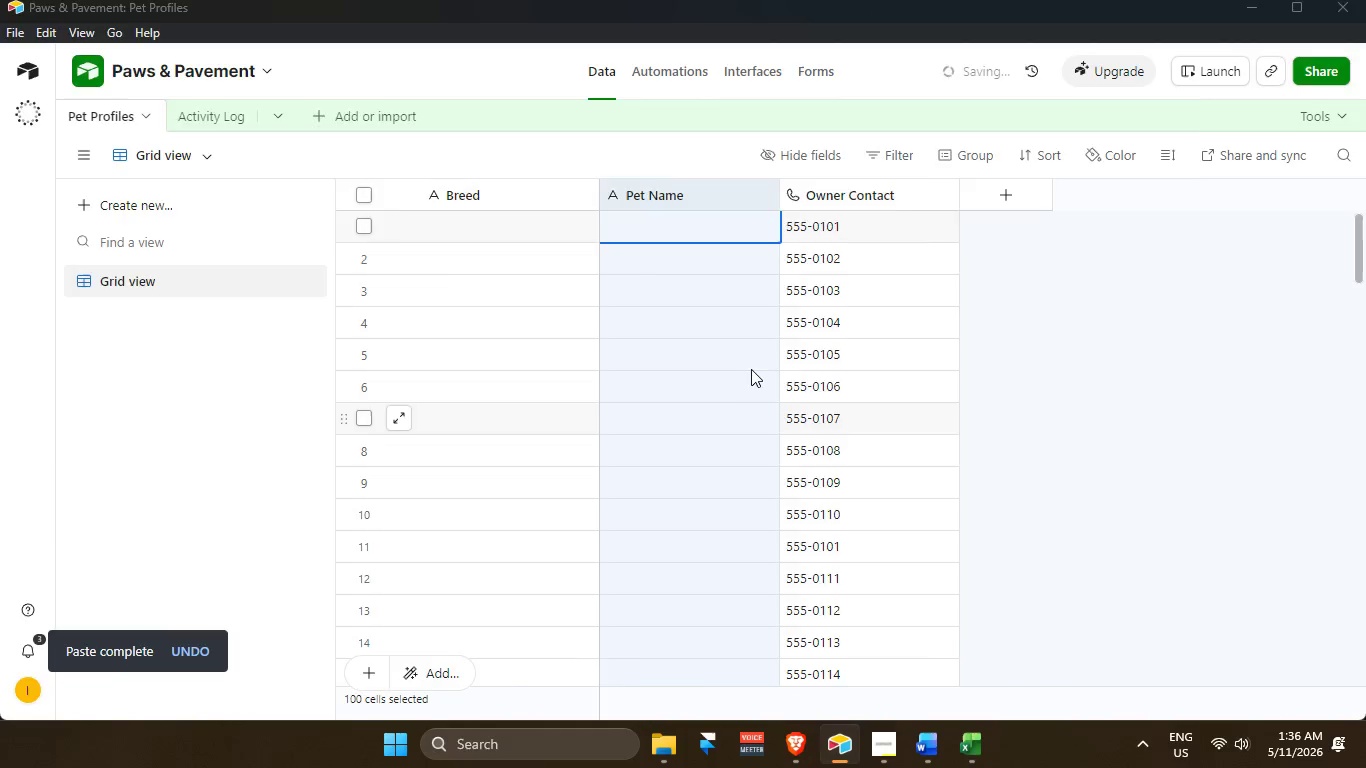 
key(Alt+Tab)
 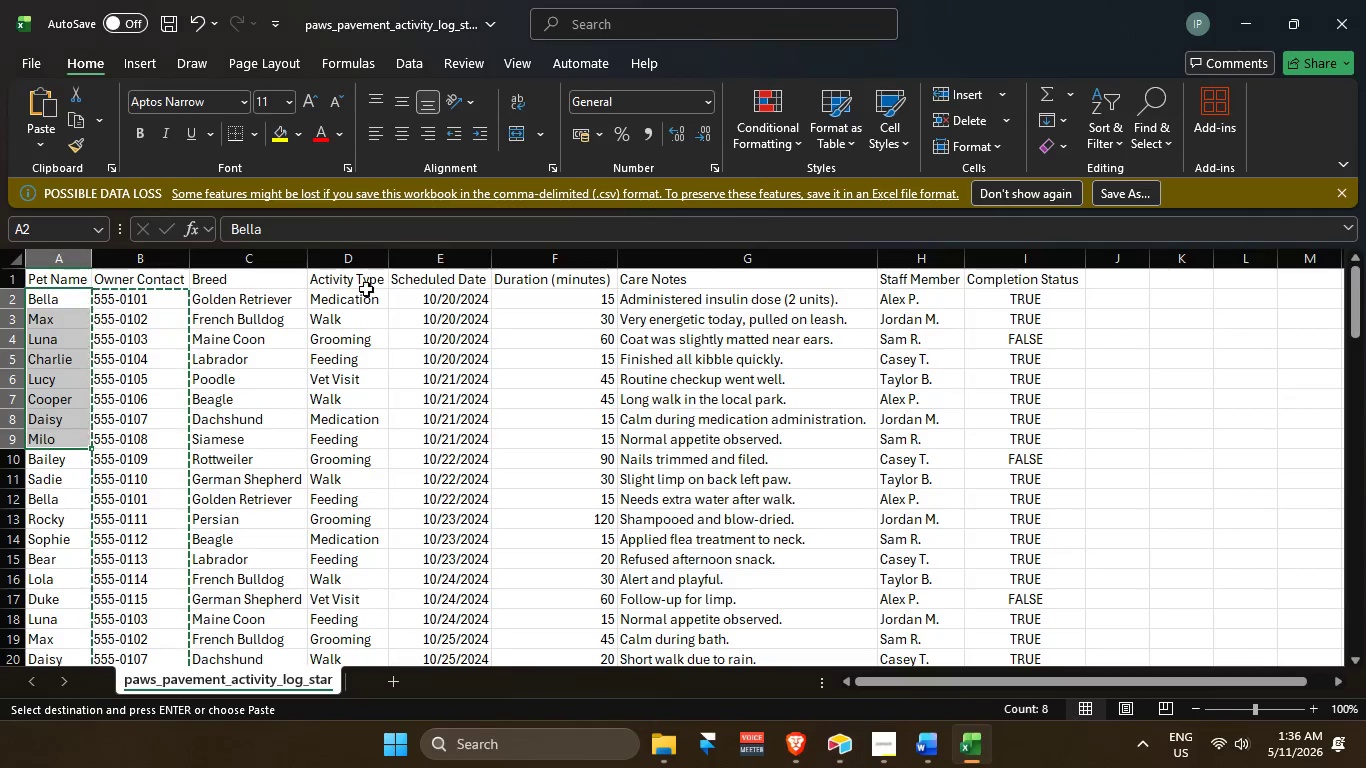 
key(Alt+AltLeft)
 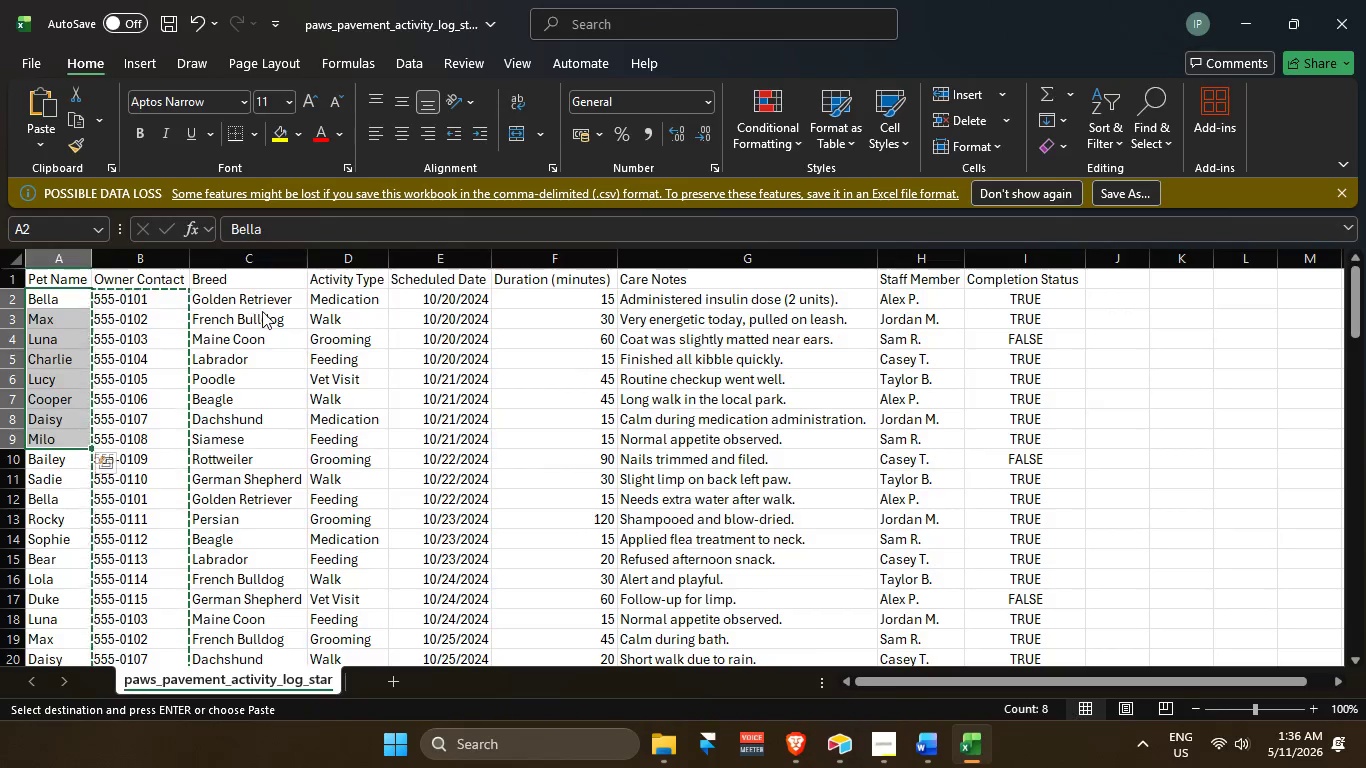 
key(Alt+Tab)
 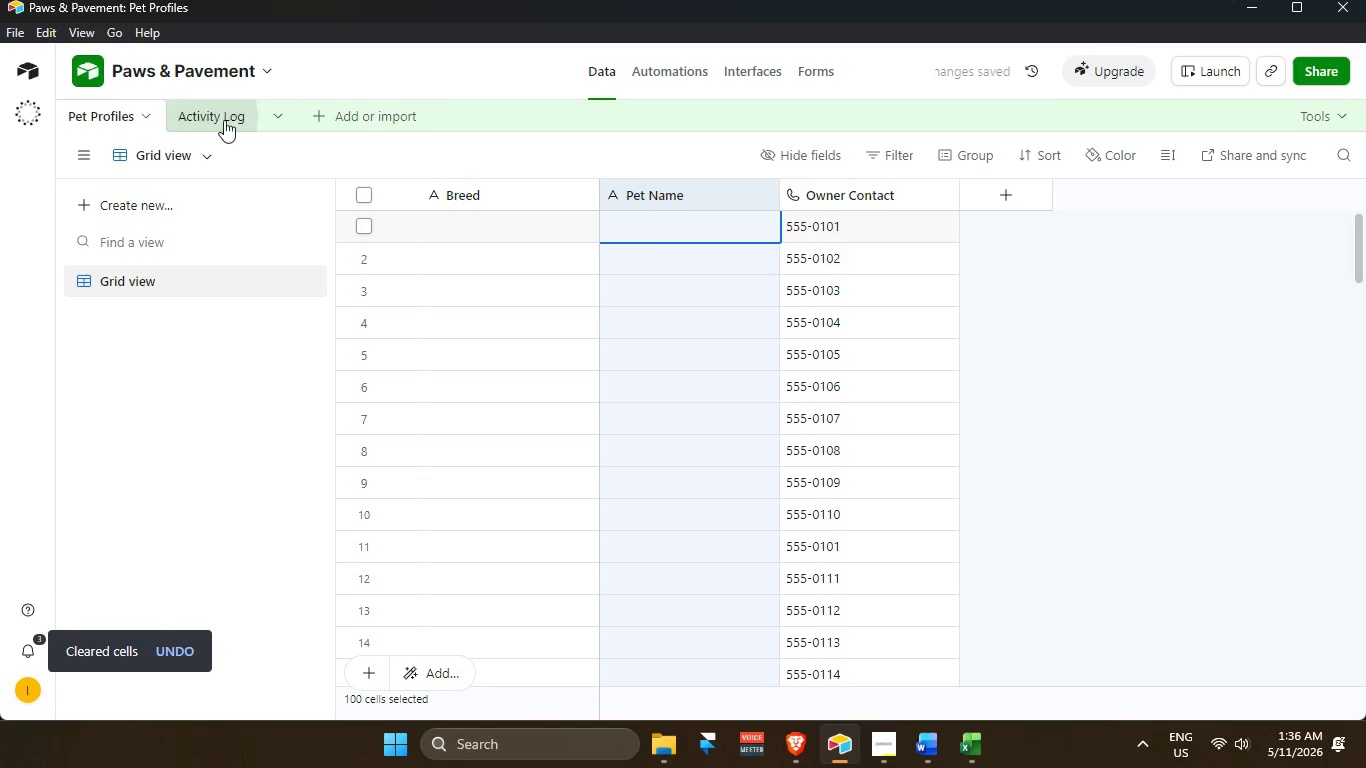 
left_click([212, 116])
 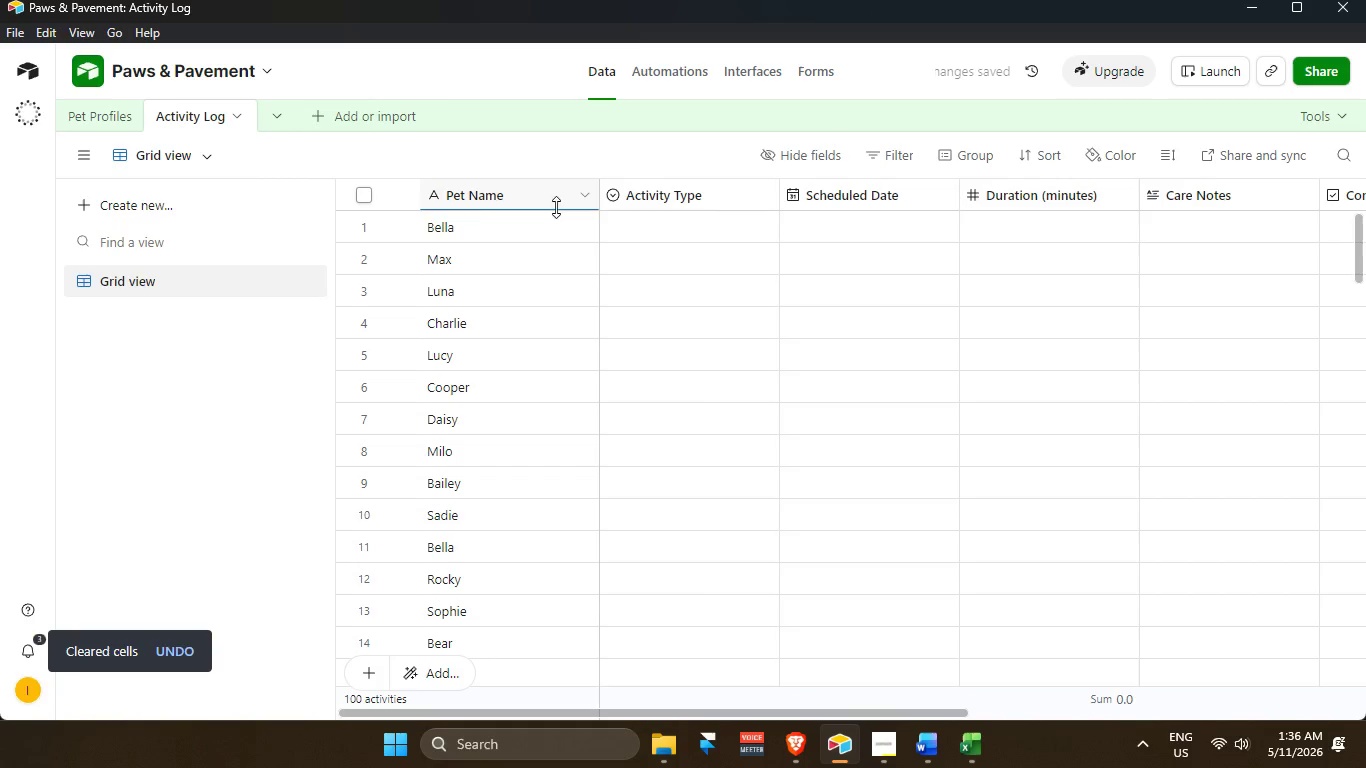 
left_click([500, 196])
 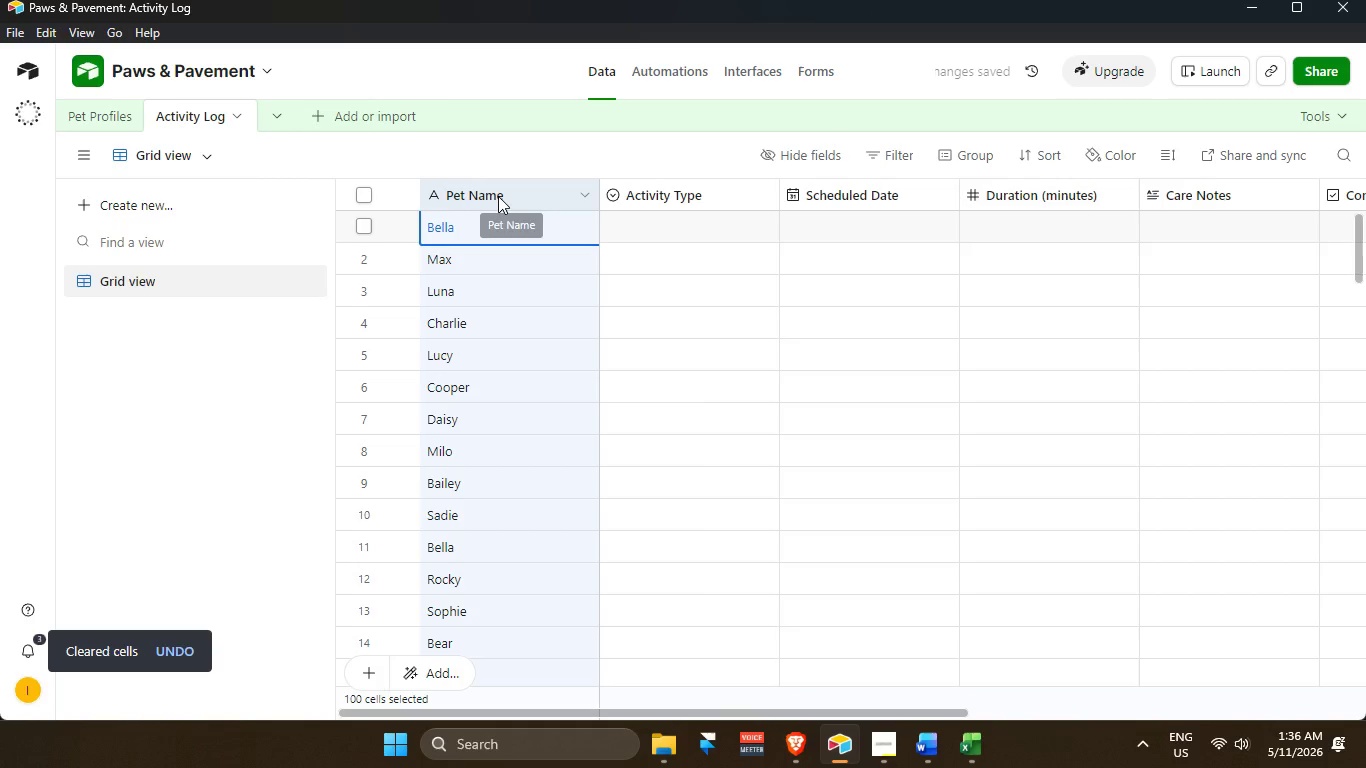 
key(Control+C)
 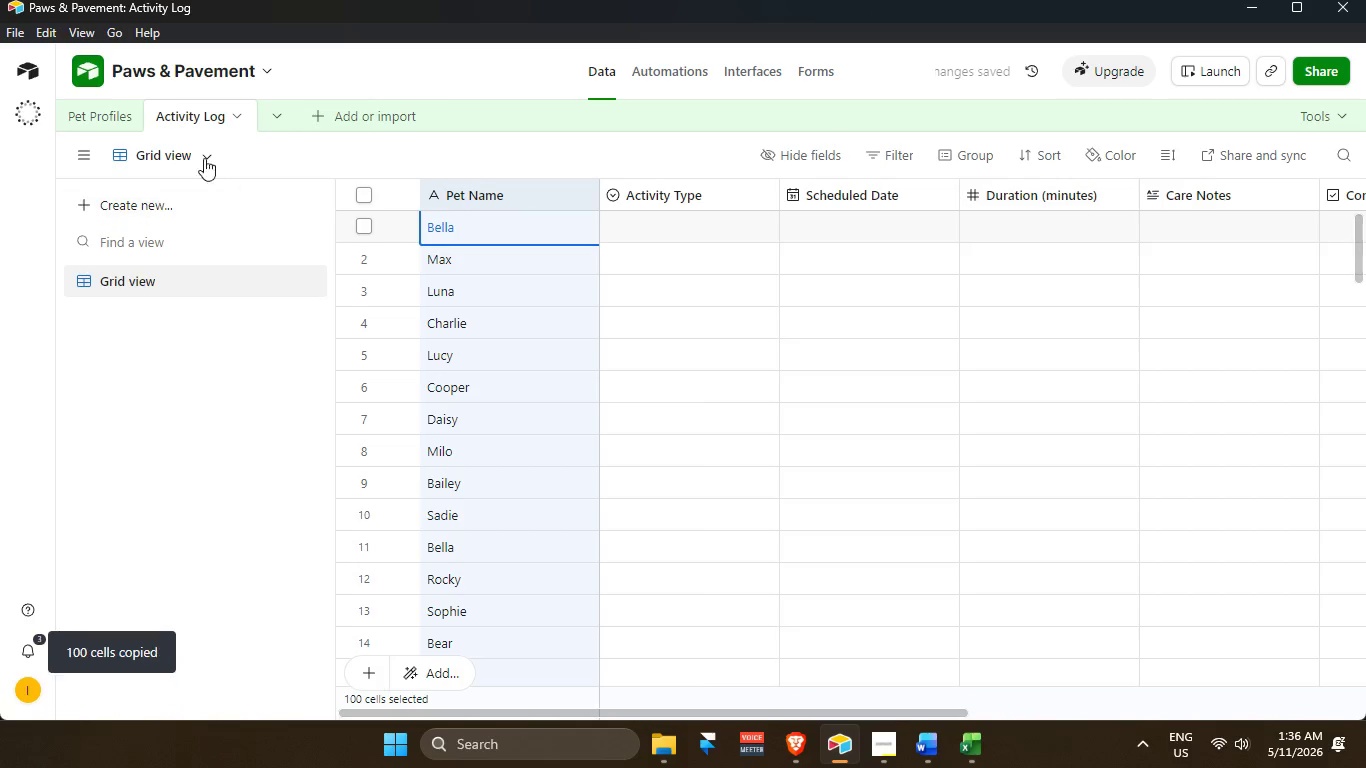 
left_click([123, 116])
 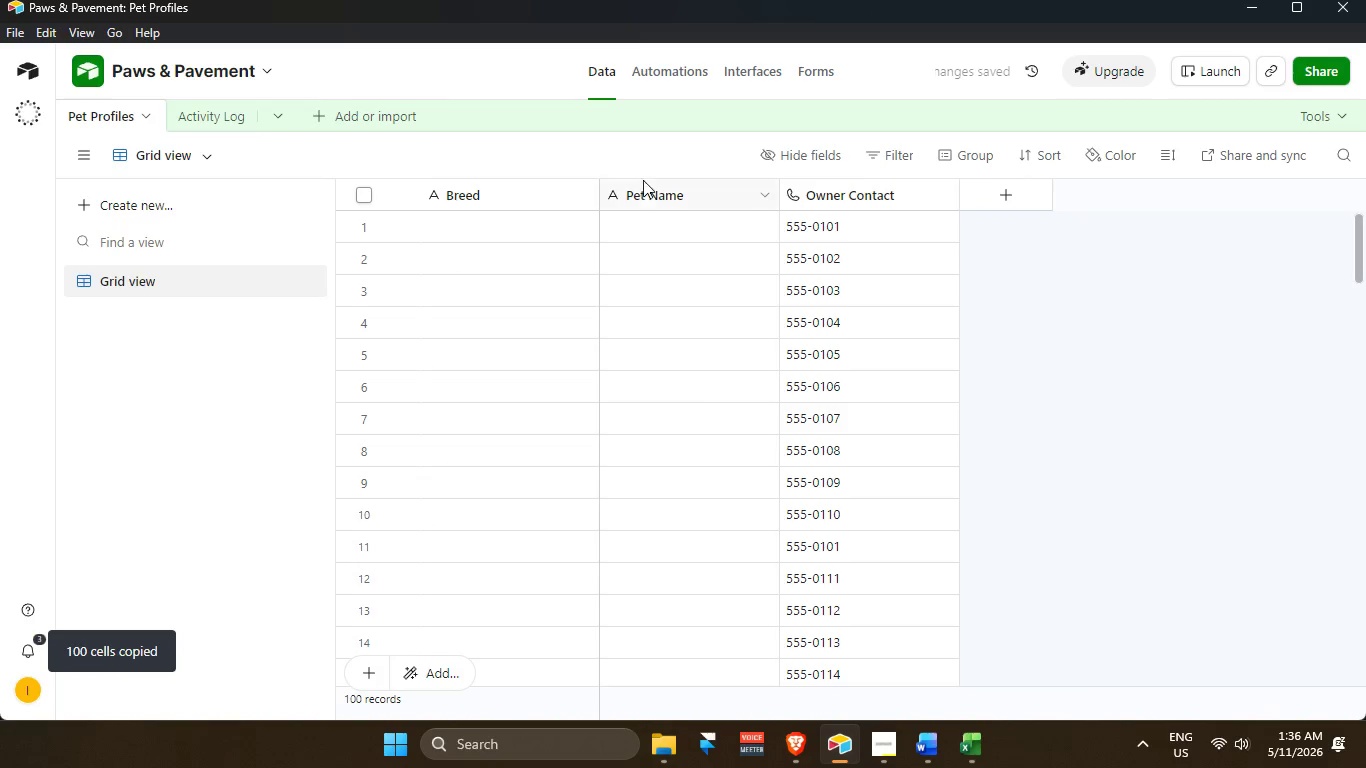 
left_click([646, 187])
 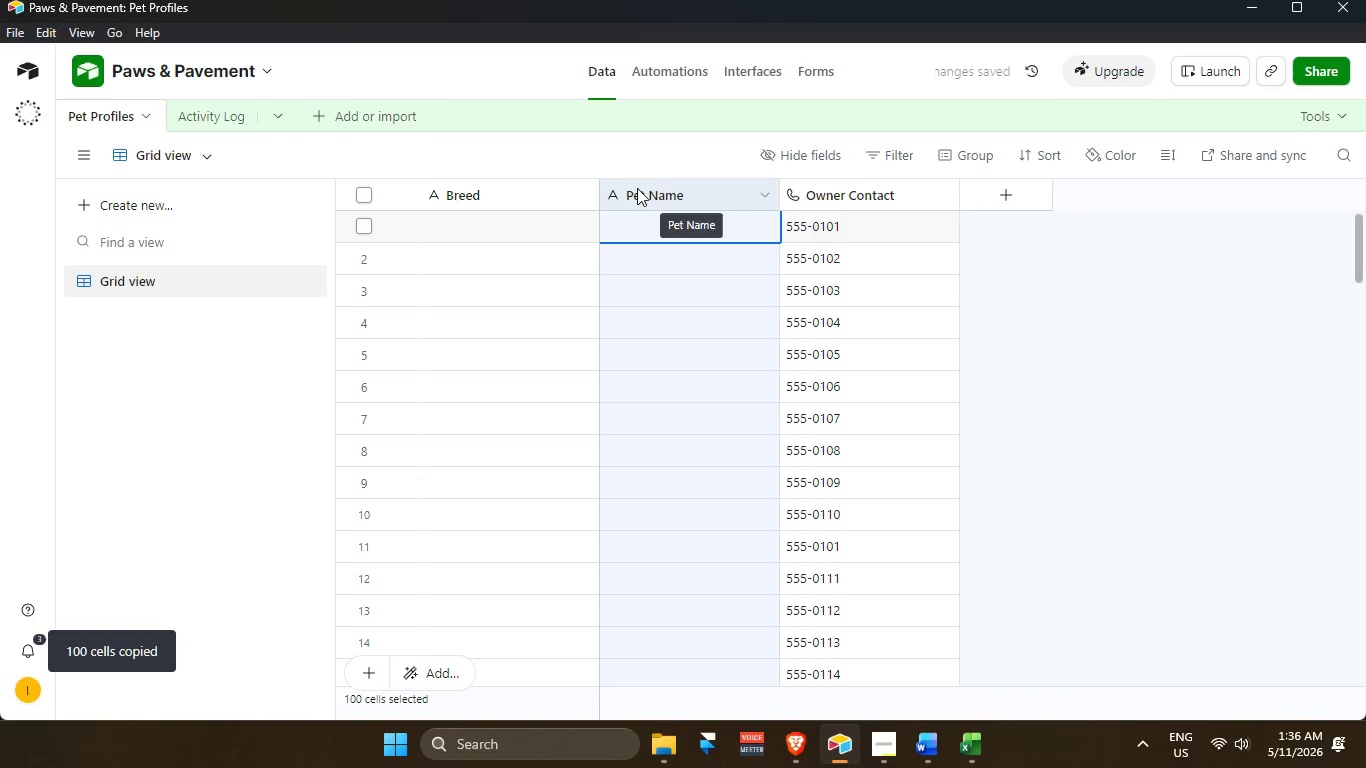 
key(Control+V)
 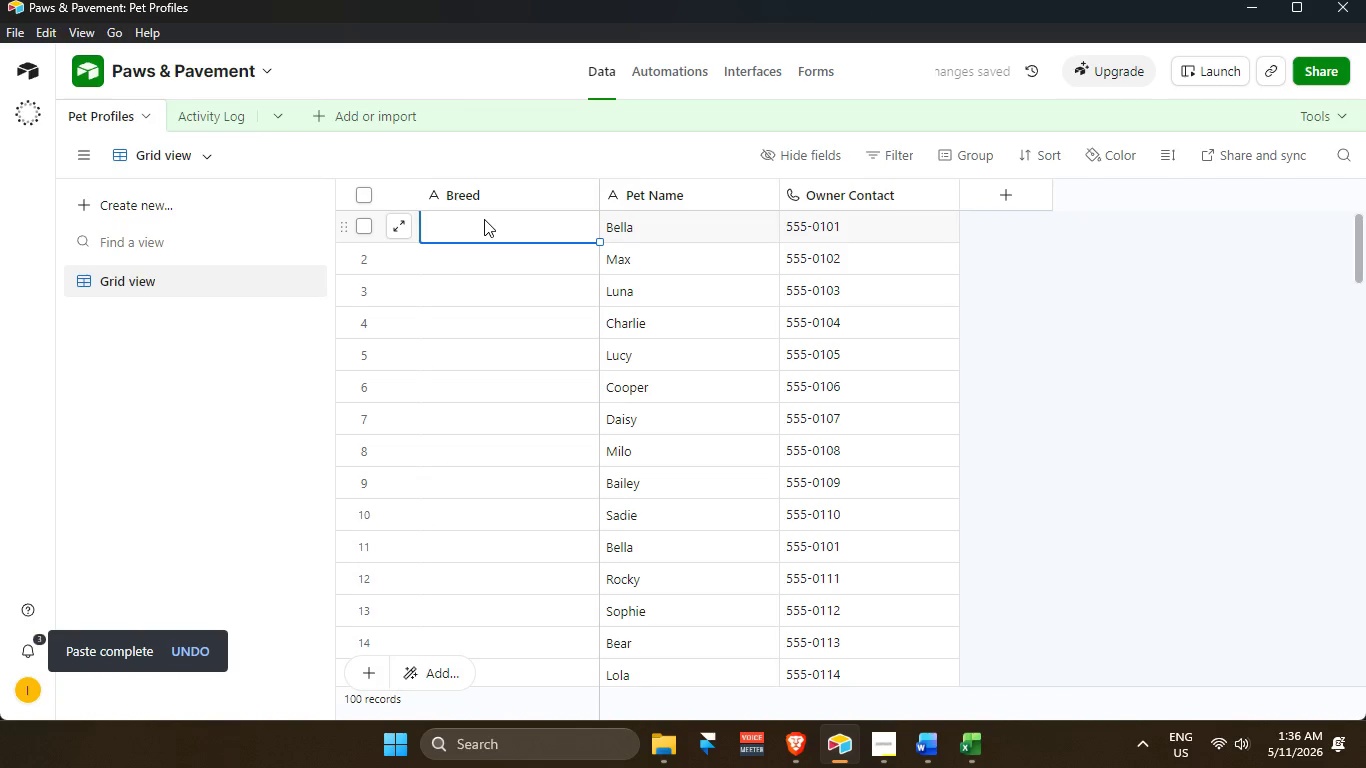 
key(Alt+AltLeft)
 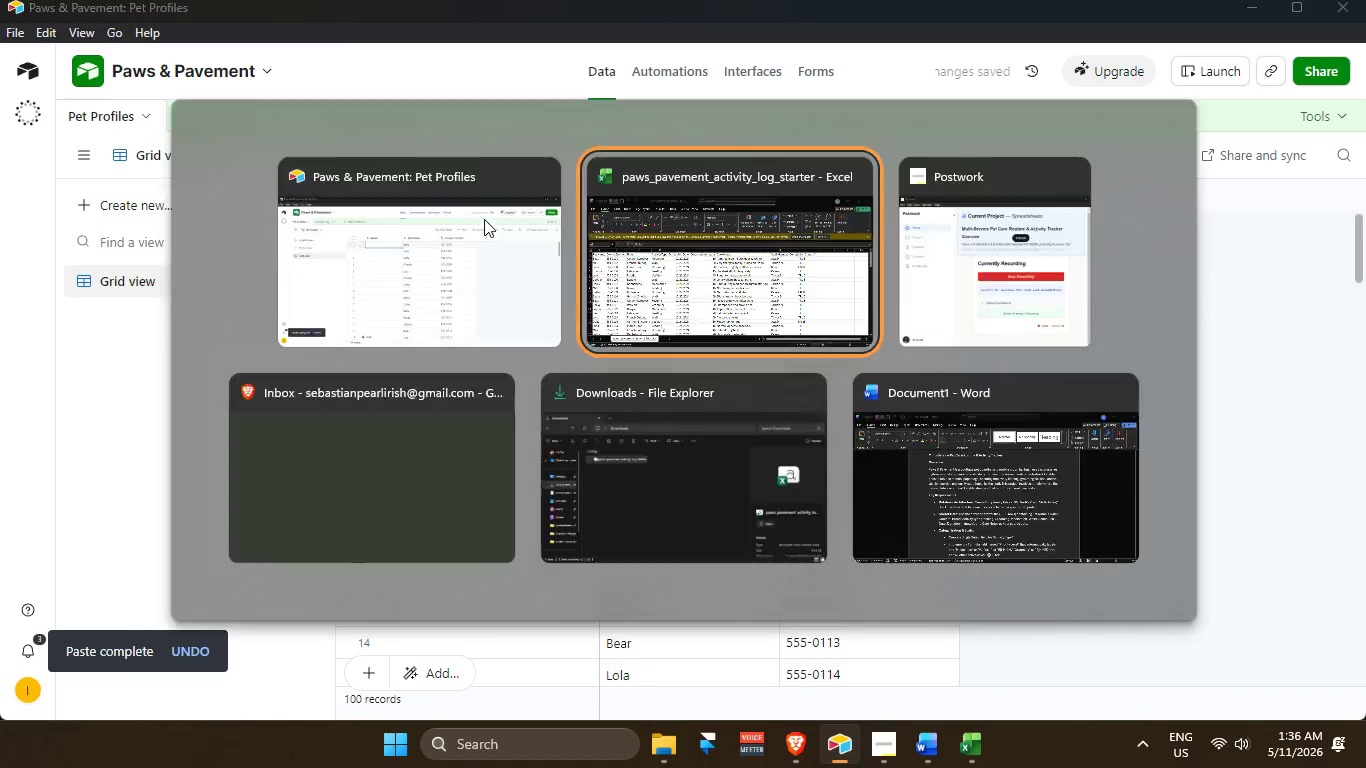 
key(Alt+Tab)
 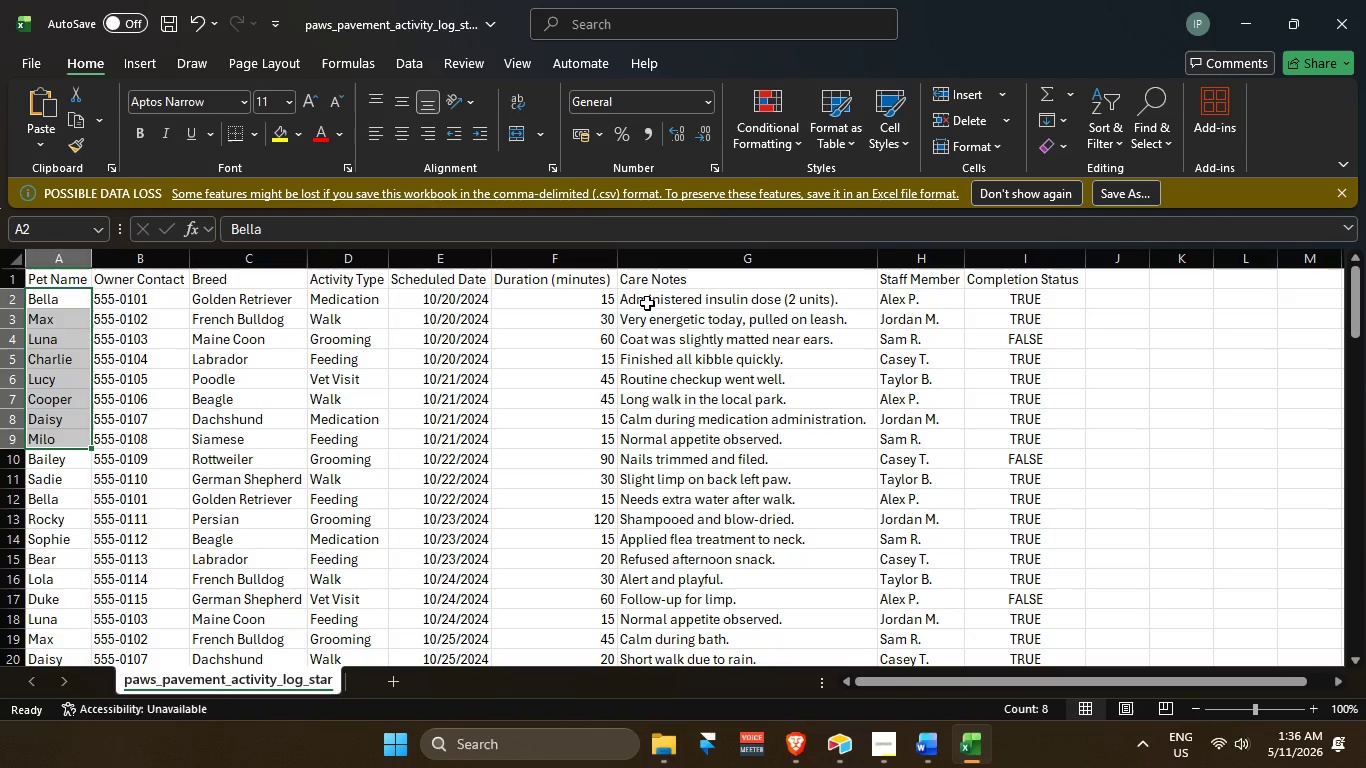 
scroll: coordinate [335, 401], scroll_direction: up, amount: 10.0
 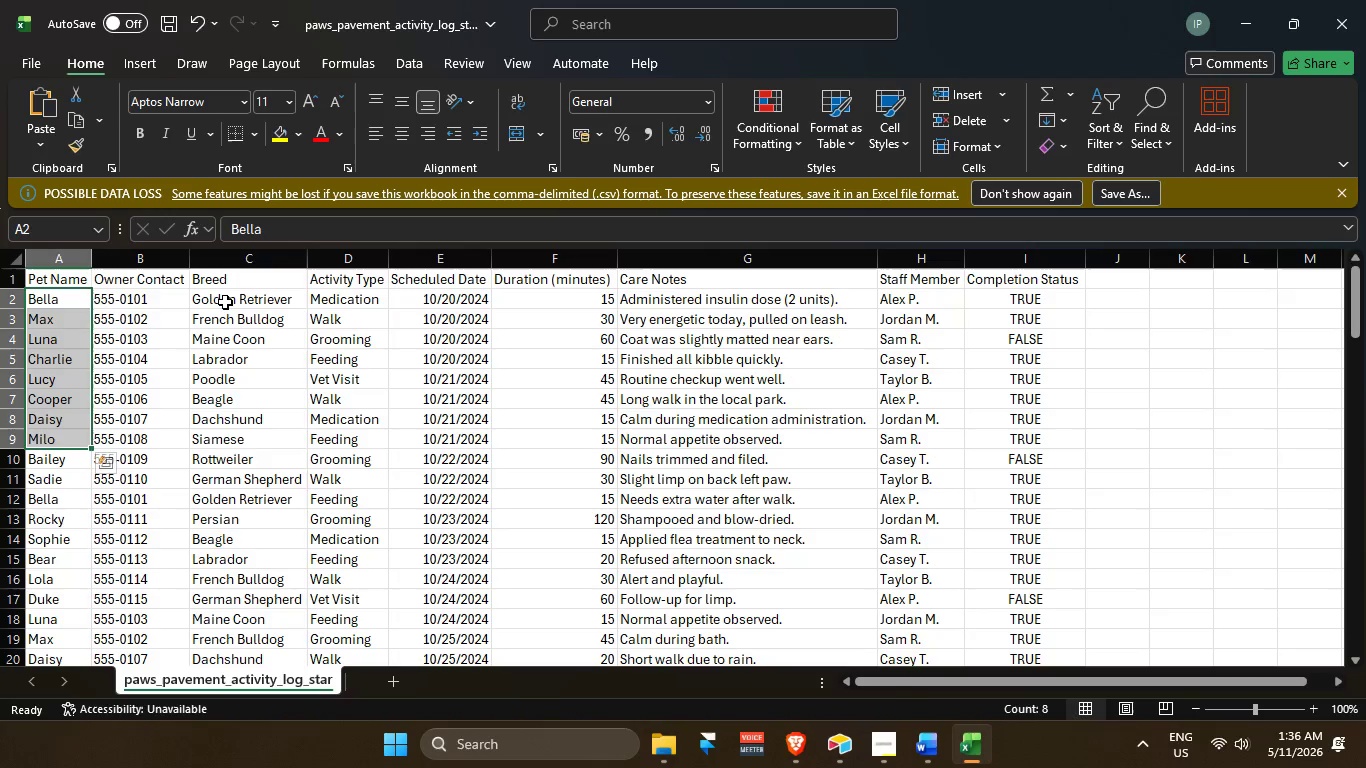 
left_click_drag(start_coordinate=[225, 302], to_coordinate=[225, 597])
 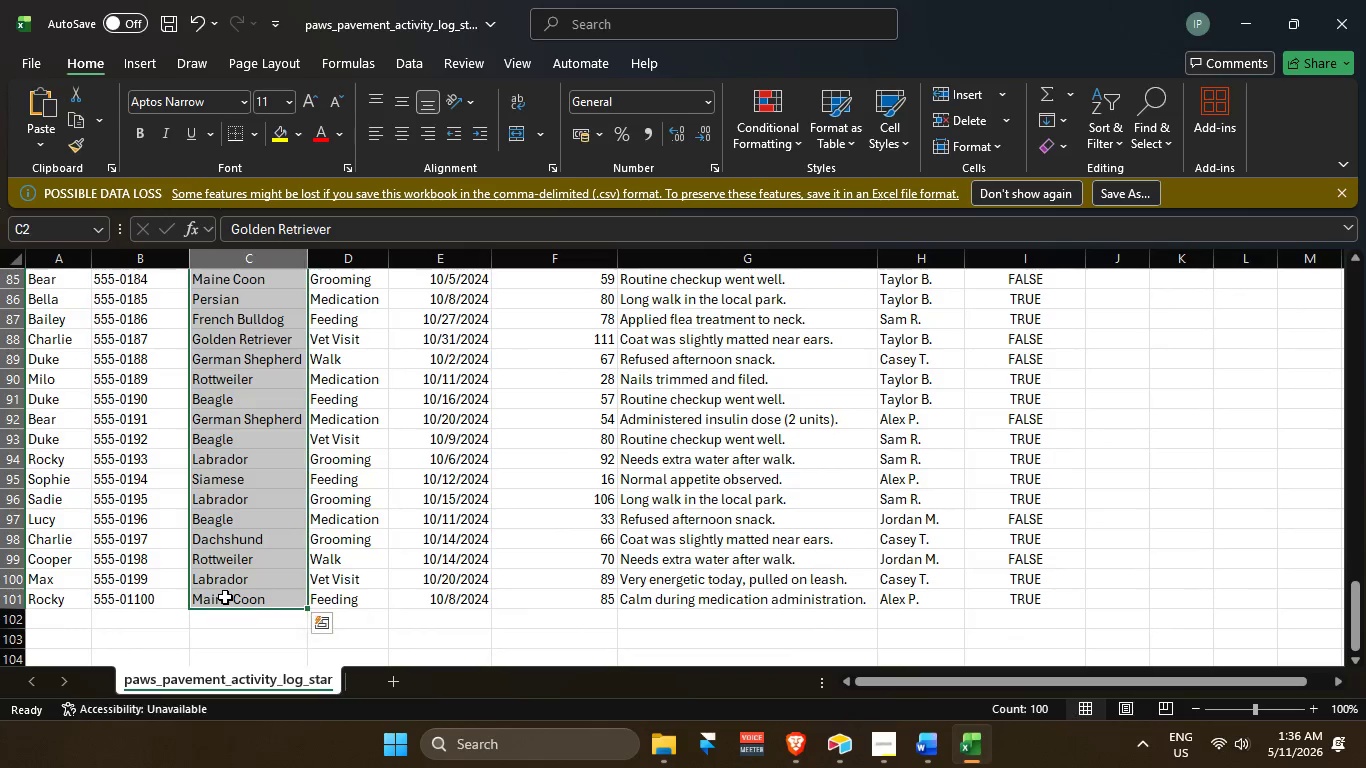 
key(Control+C)
 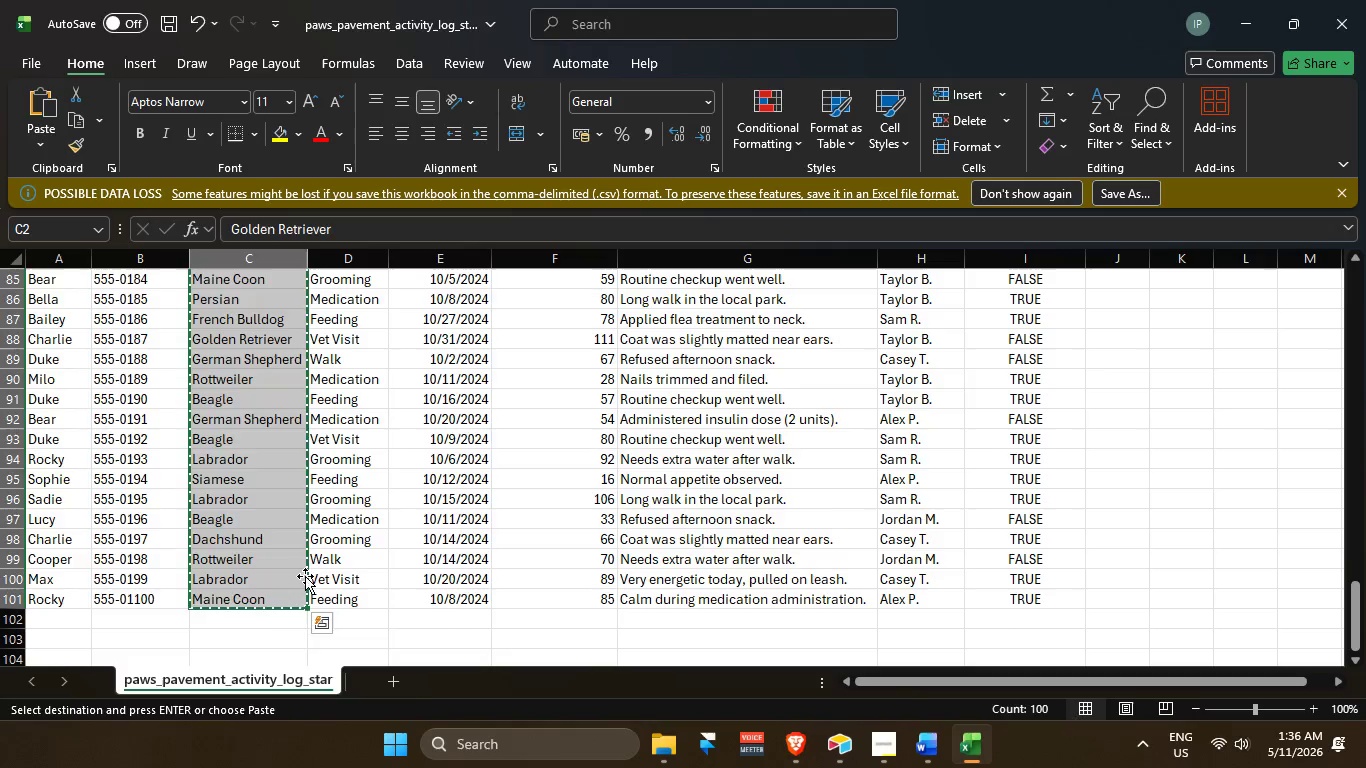 
key(Alt+AltLeft)
 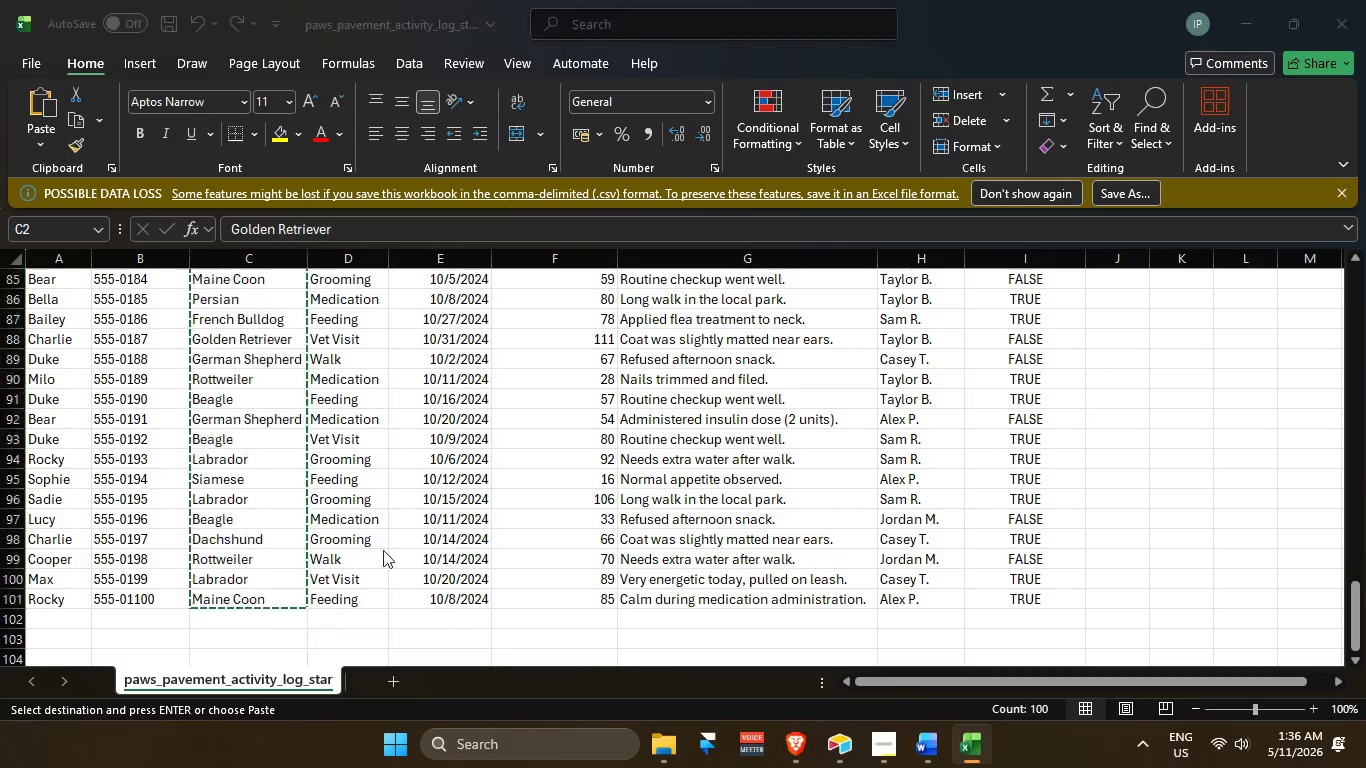 
key(Alt+Tab)
 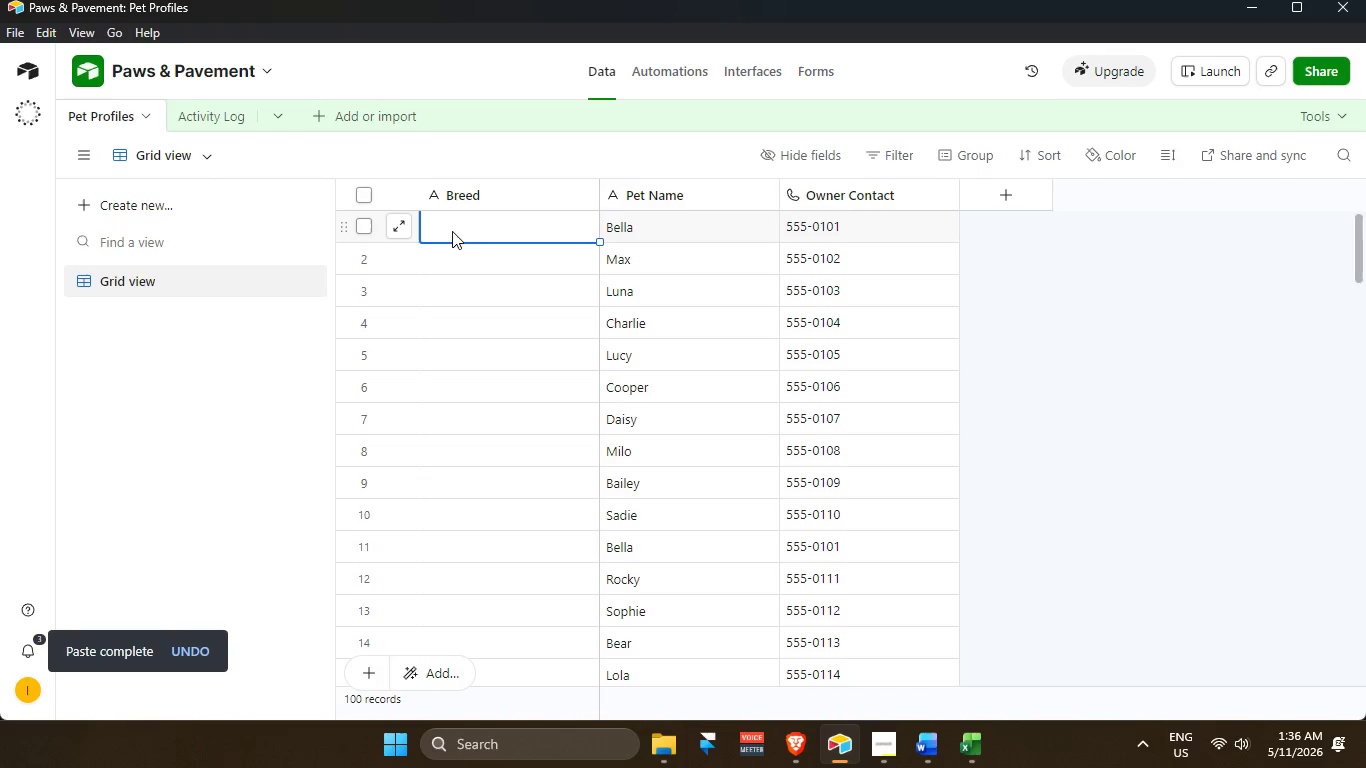 
key(Control+V)
 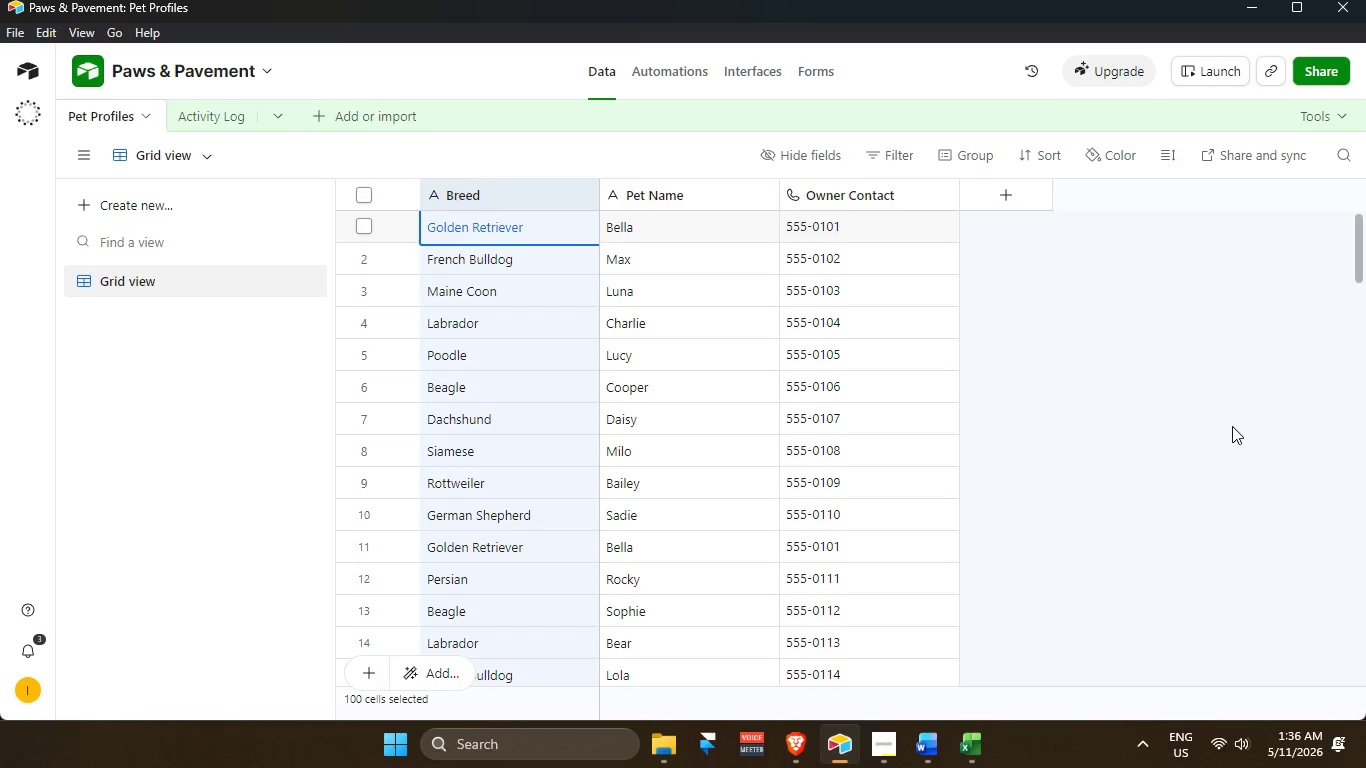 
wait(15.78)
 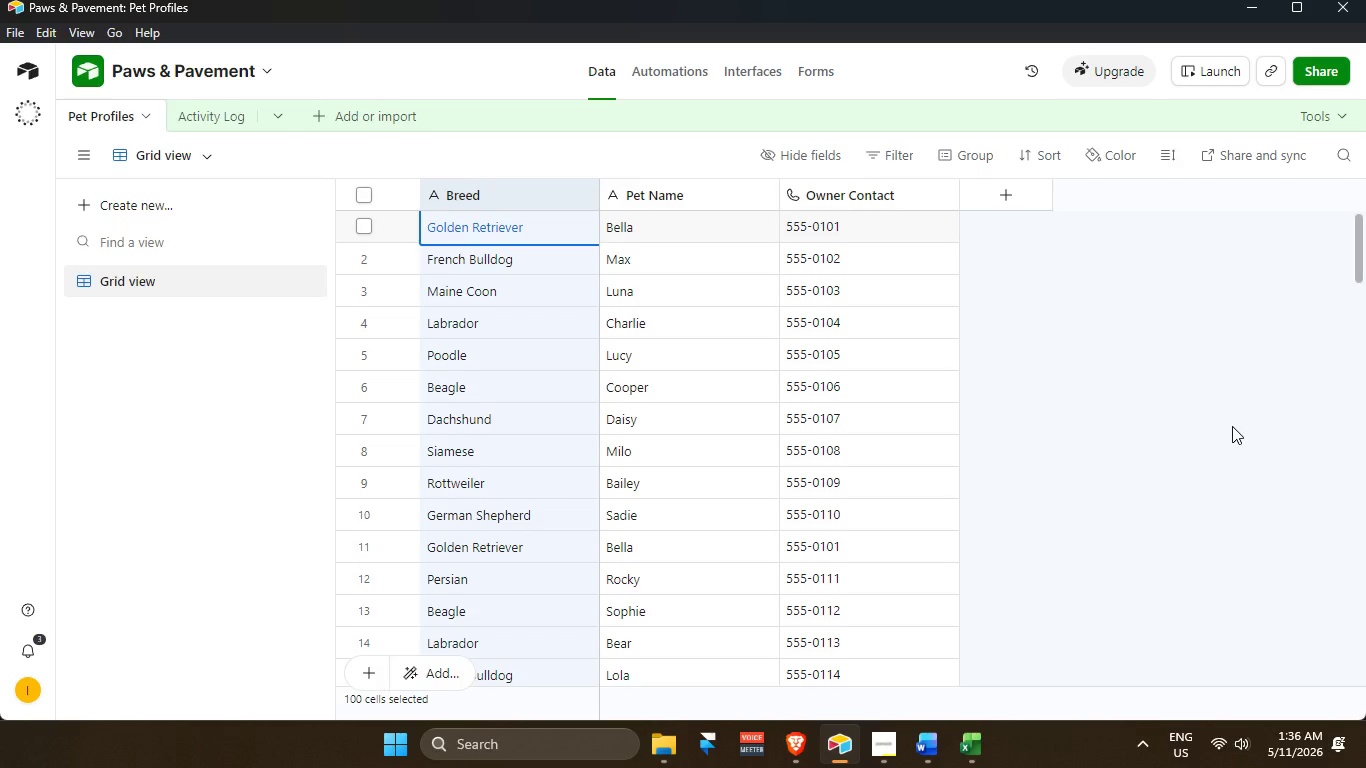 
scroll: coordinate [457, 271], scroll_direction: up, amount: 1.0
 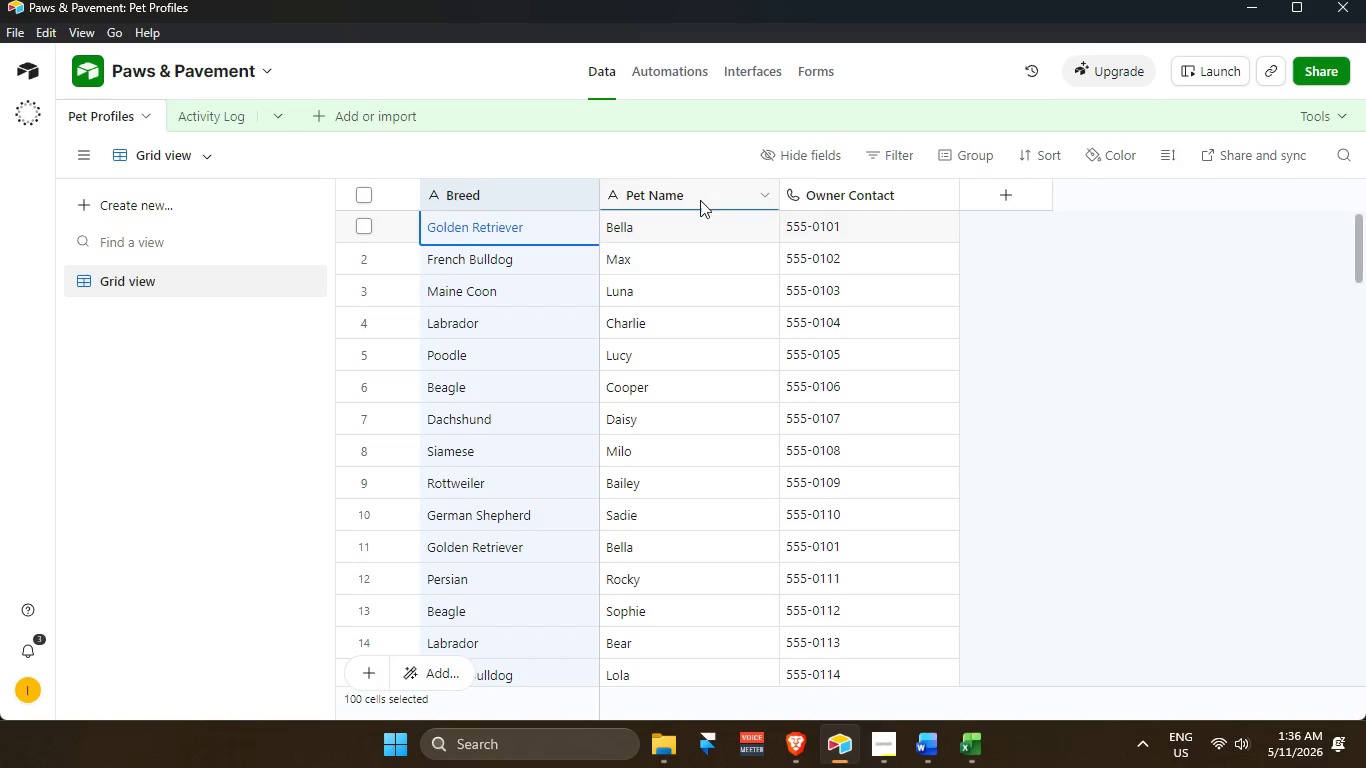 
mouse_move([669, 196])
 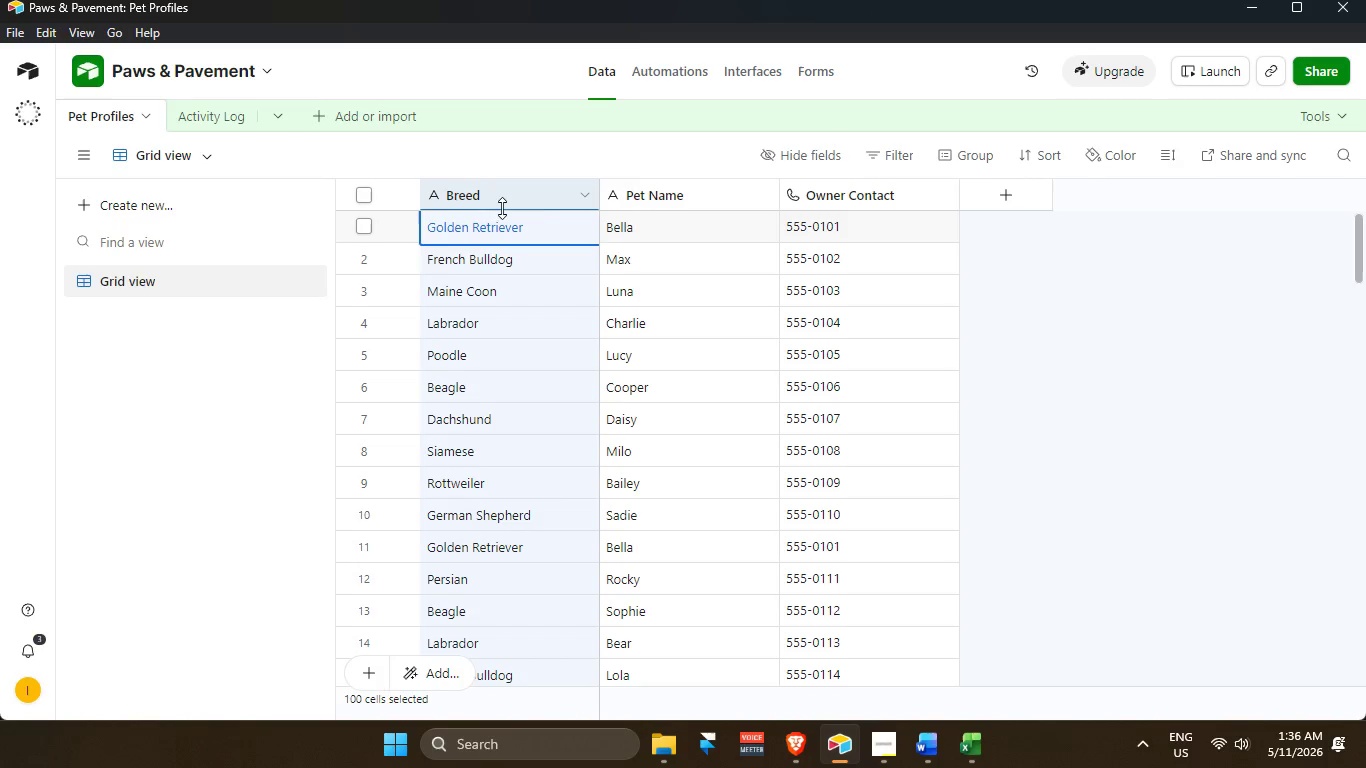 
right_click([656, 195])
 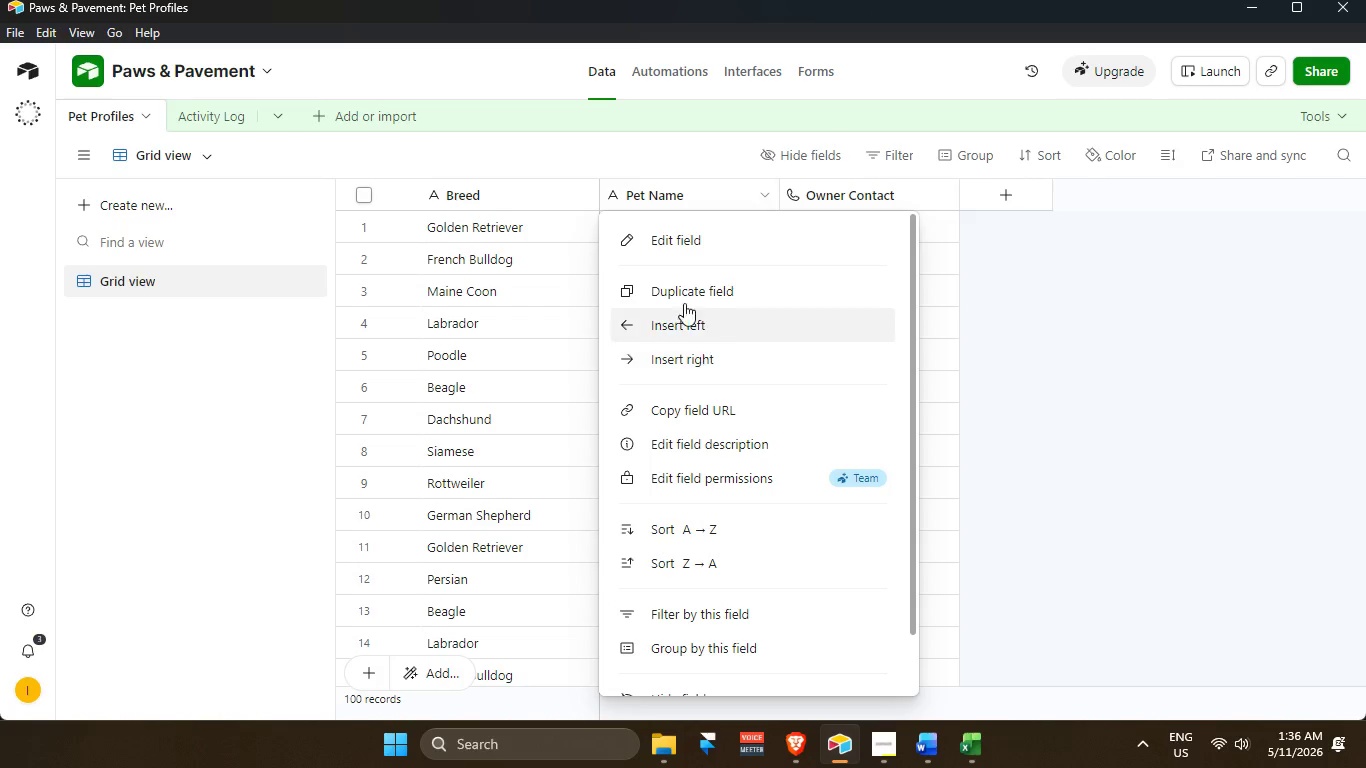 
double_click([691, 197])
 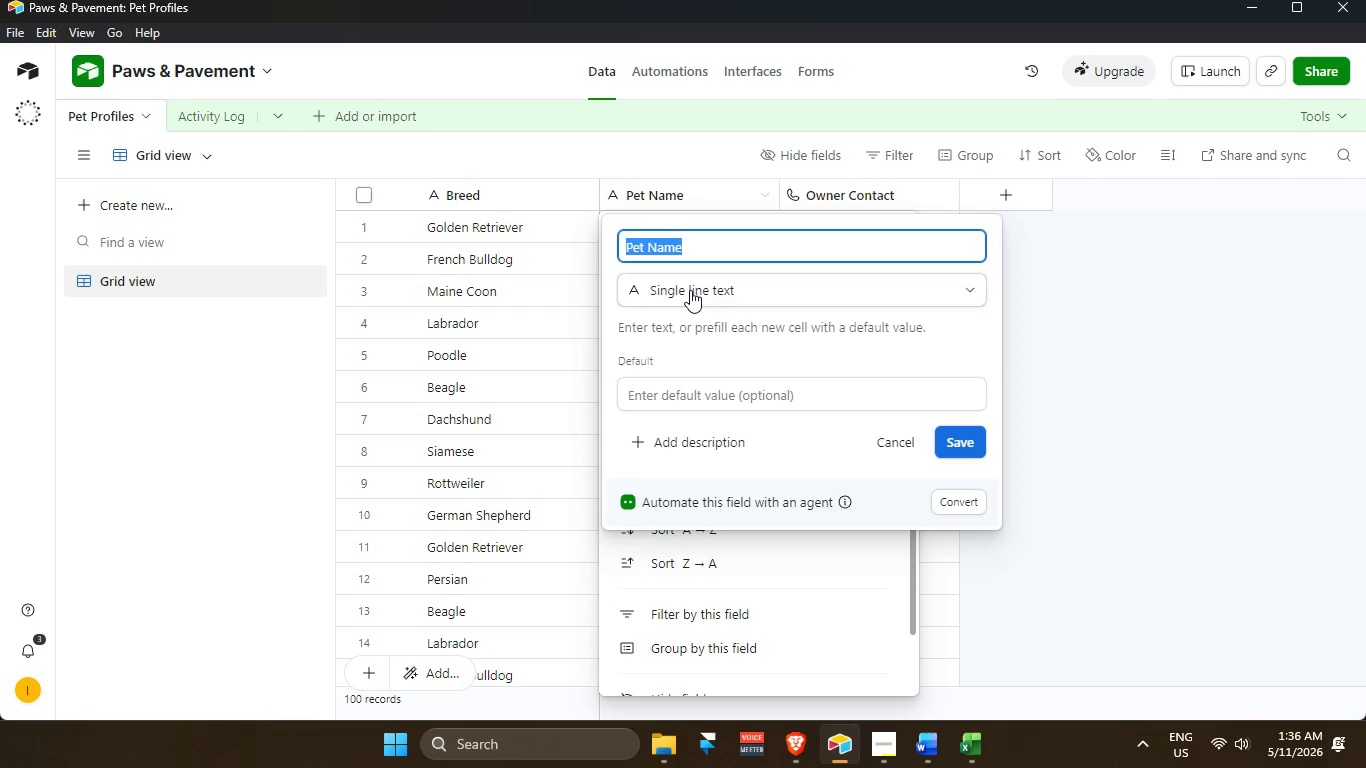 
left_click([690, 290])
 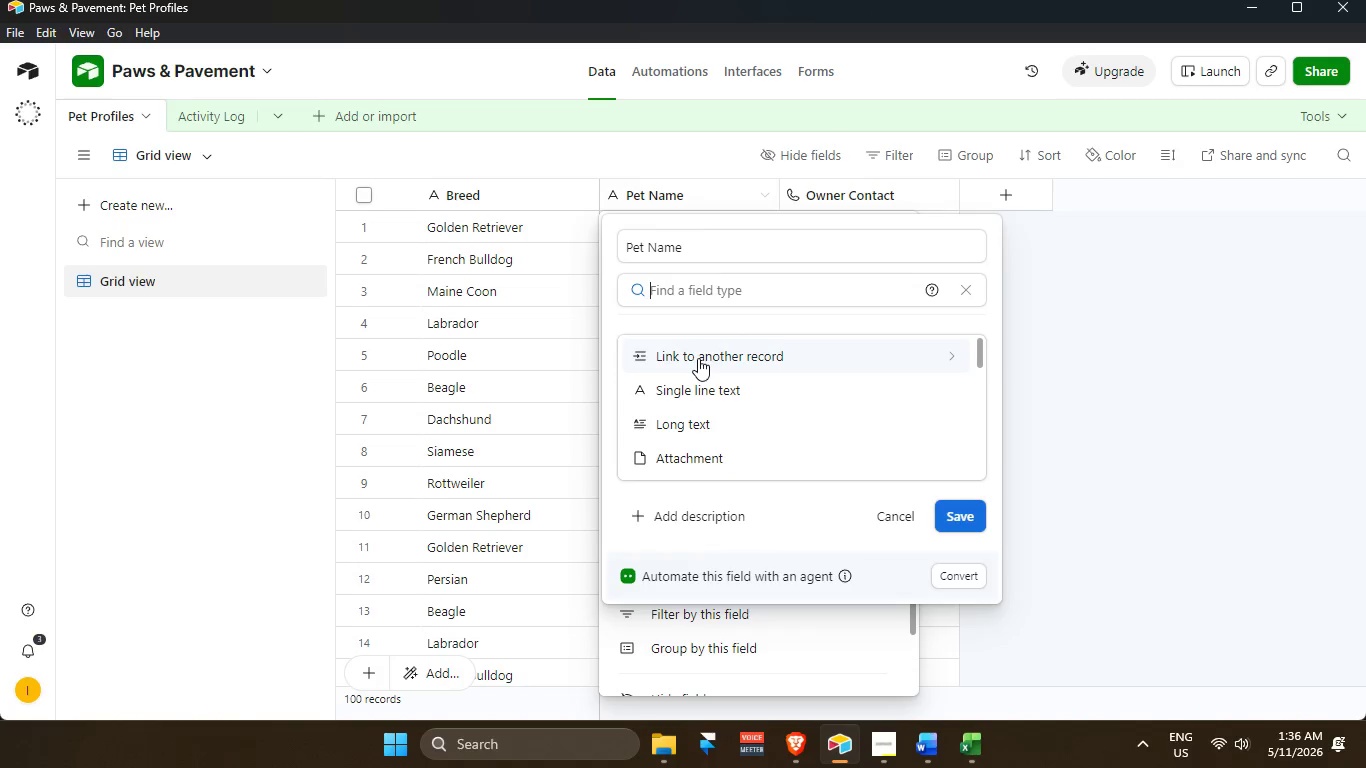 
left_click([698, 358])
 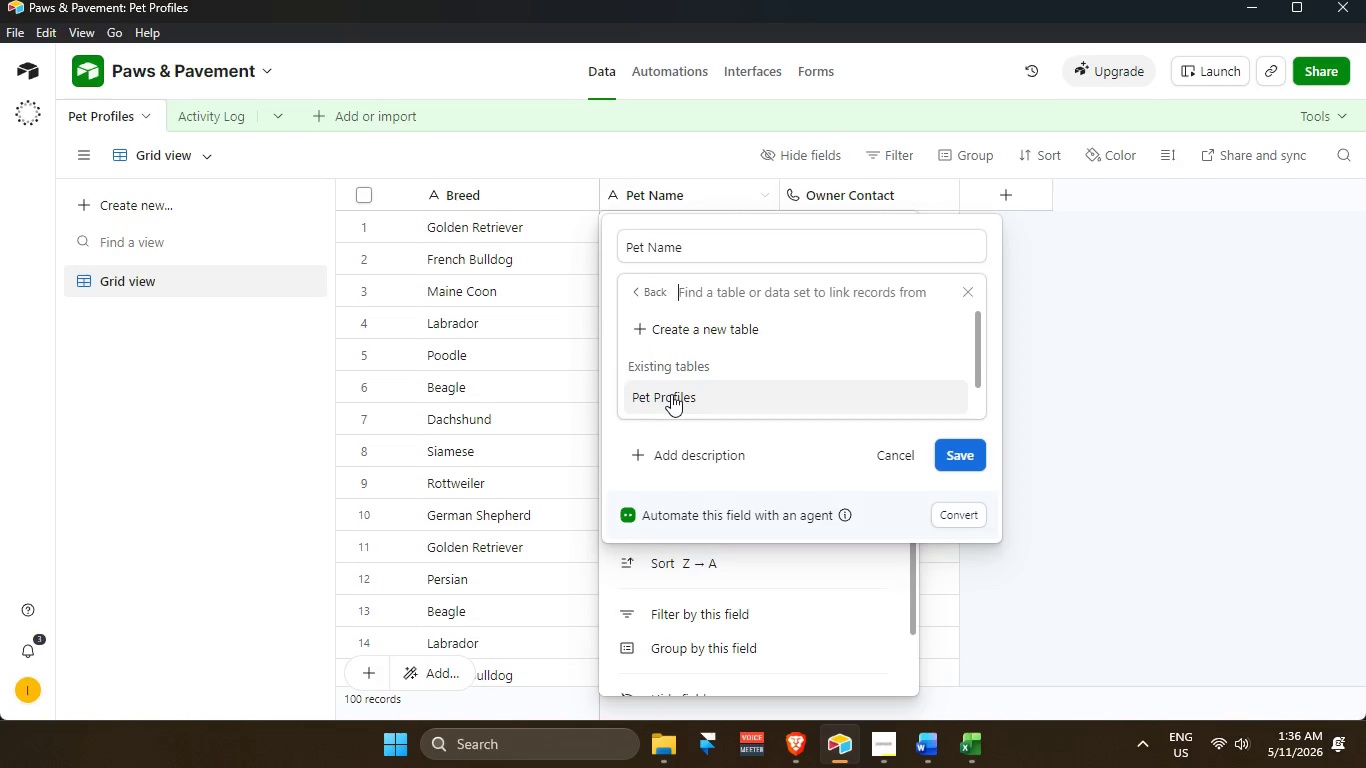 
left_click([671, 394])
 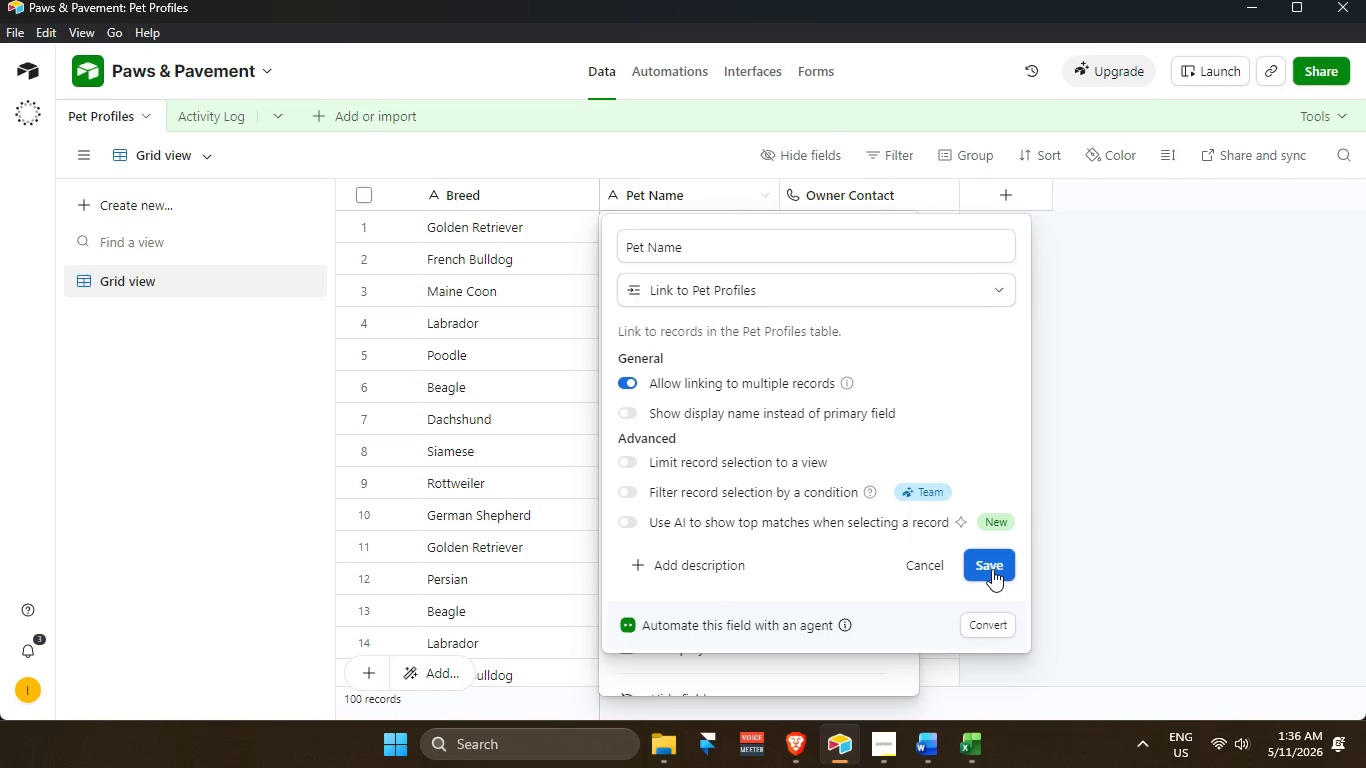 
scroll: coordinate [800, 463], scroll_direction: down, amount: 3.0
 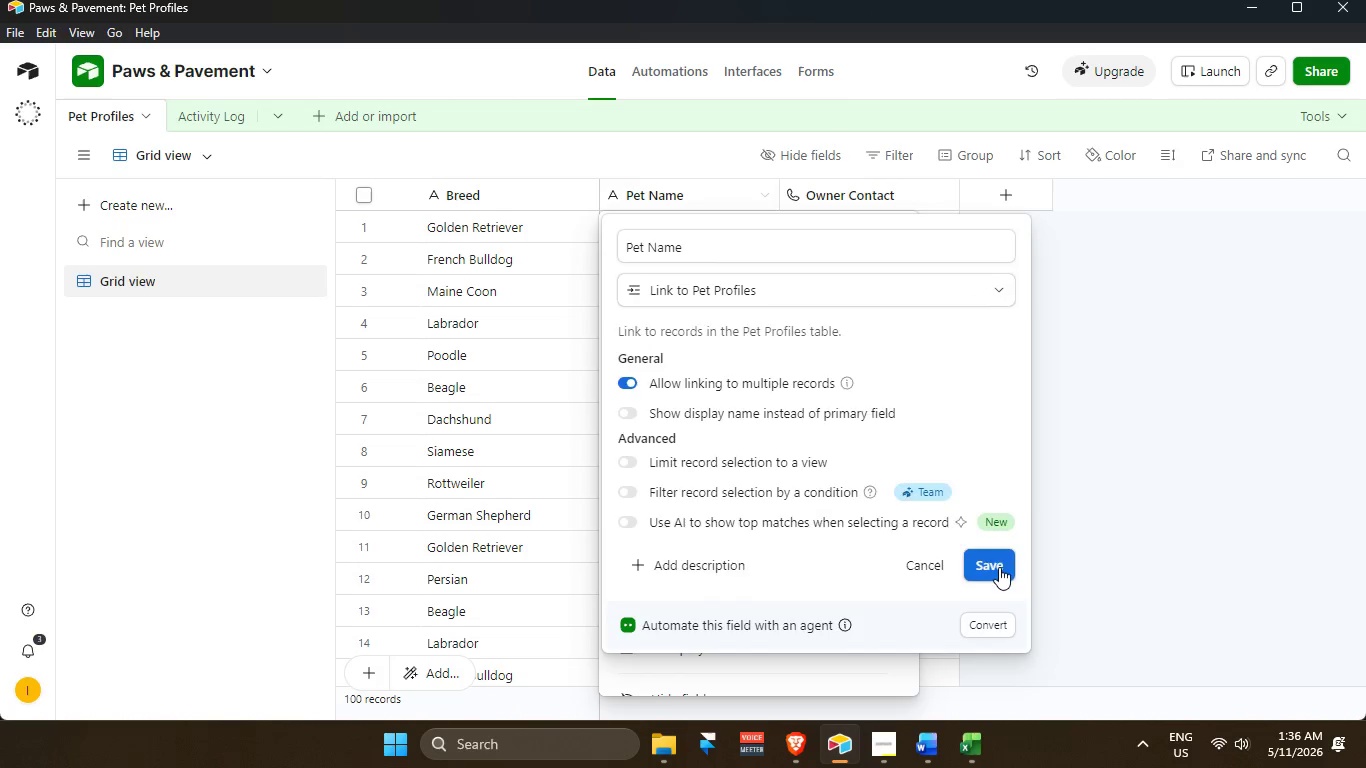 
left_click([1001, 567])
 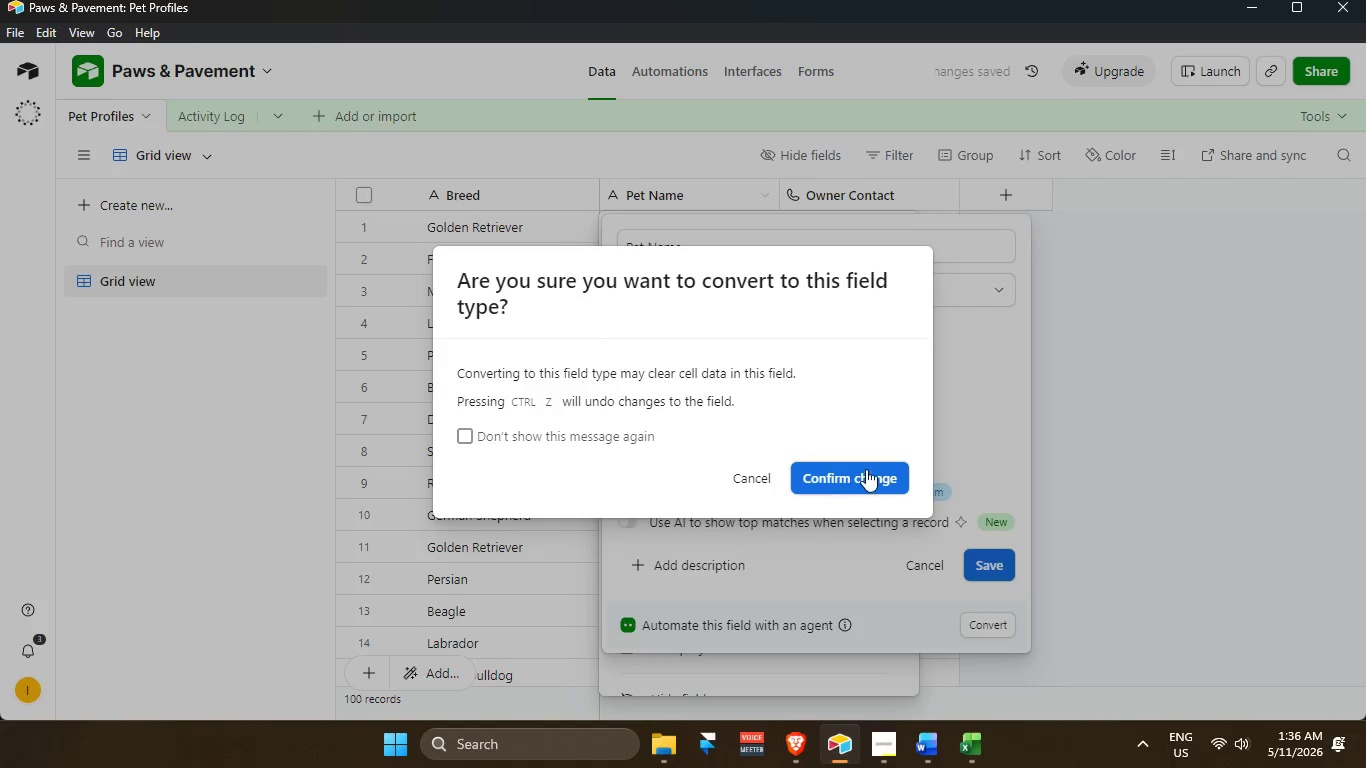 
left_click([865, 469])
 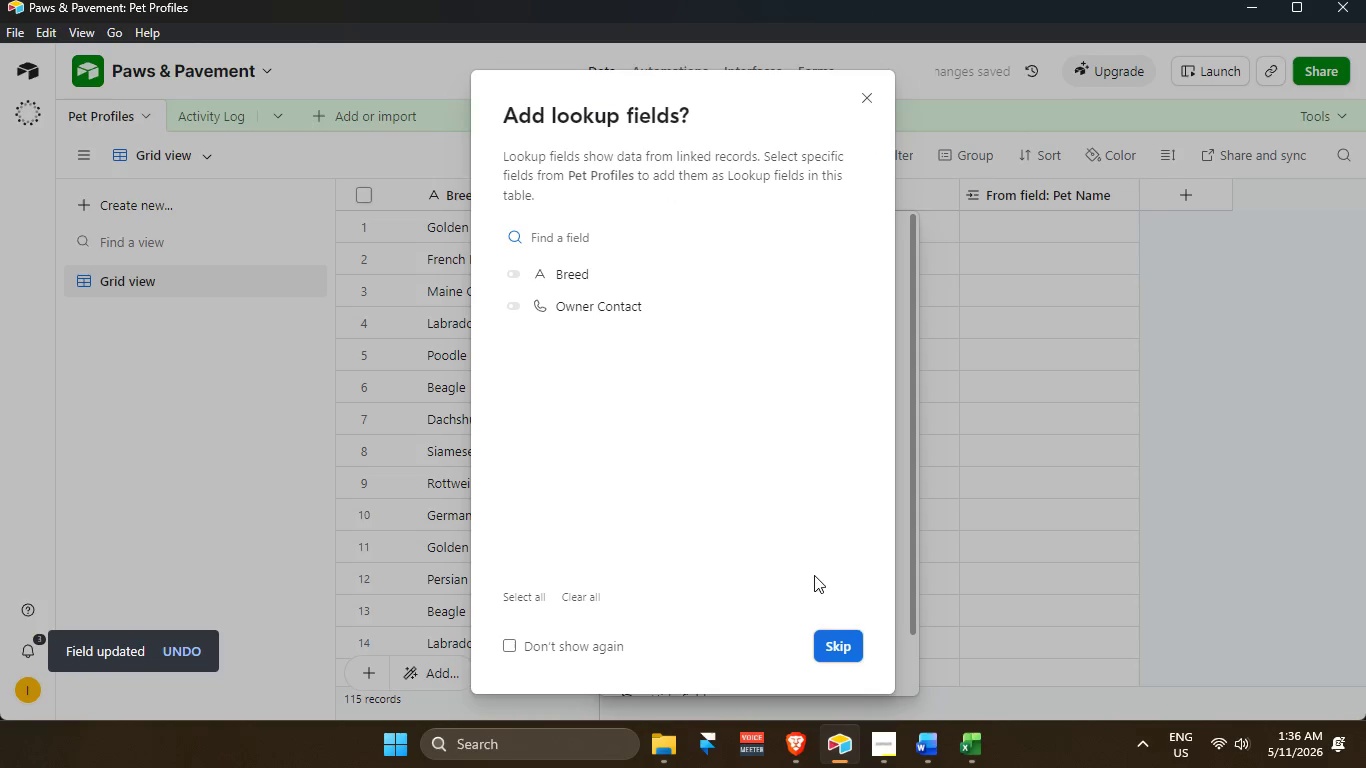 
left_click([845, 649])
 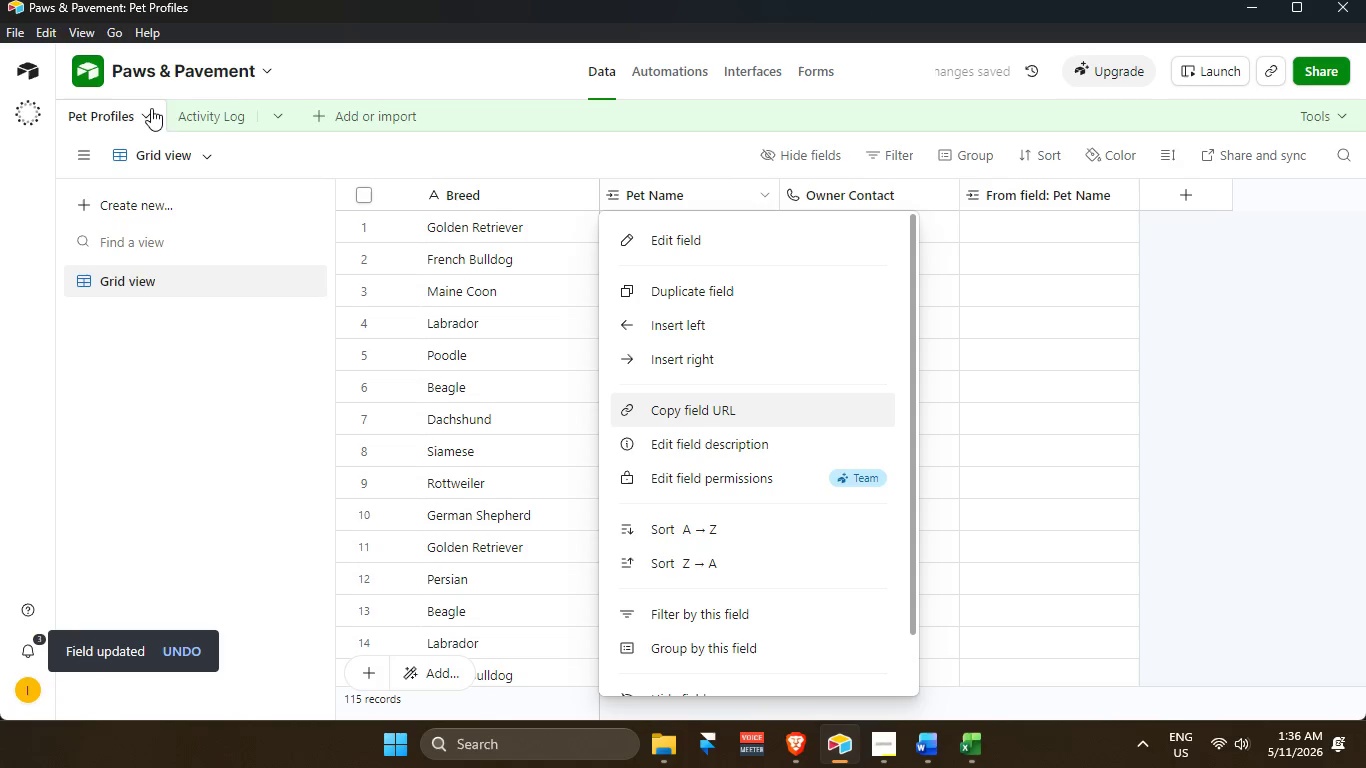 
left_click([196, 120])
 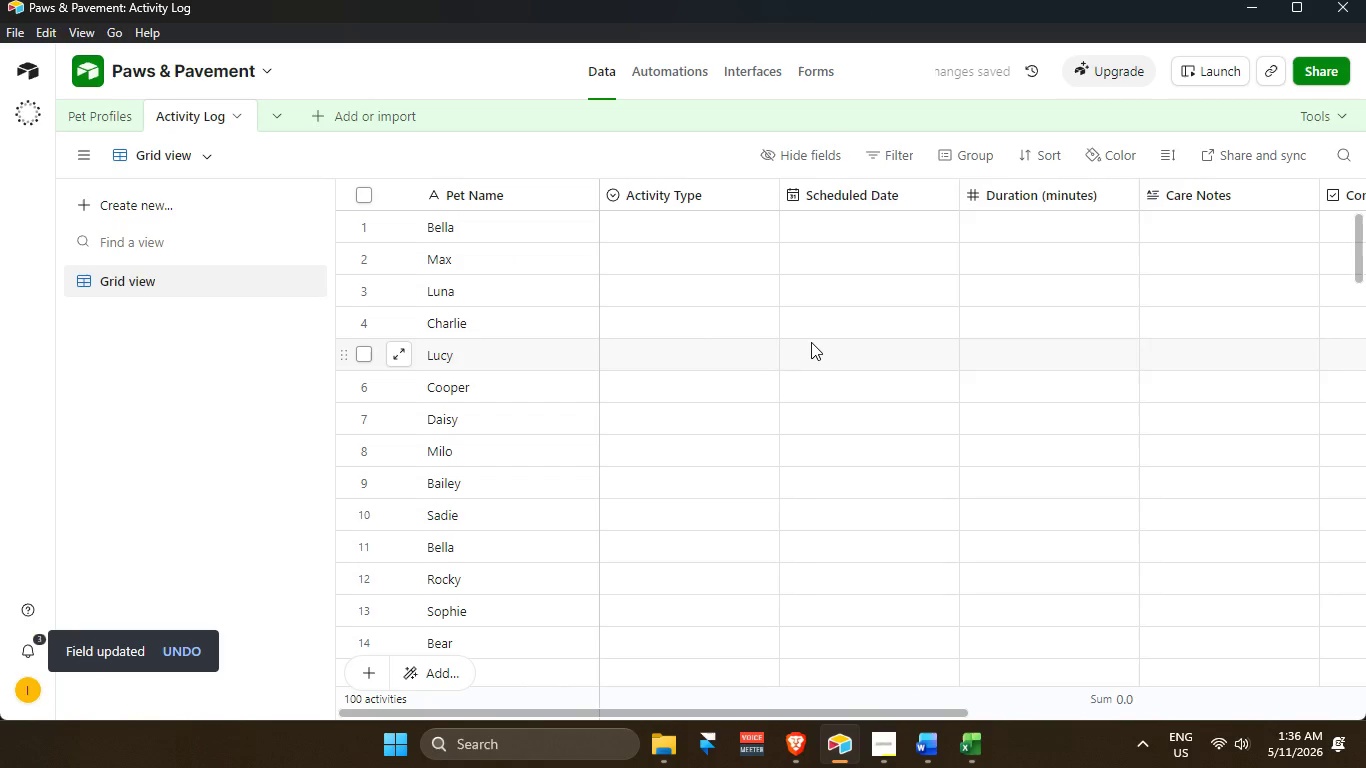 
scroll: coordinate [811, 341], scroll_direction: up, amount: 4.0
 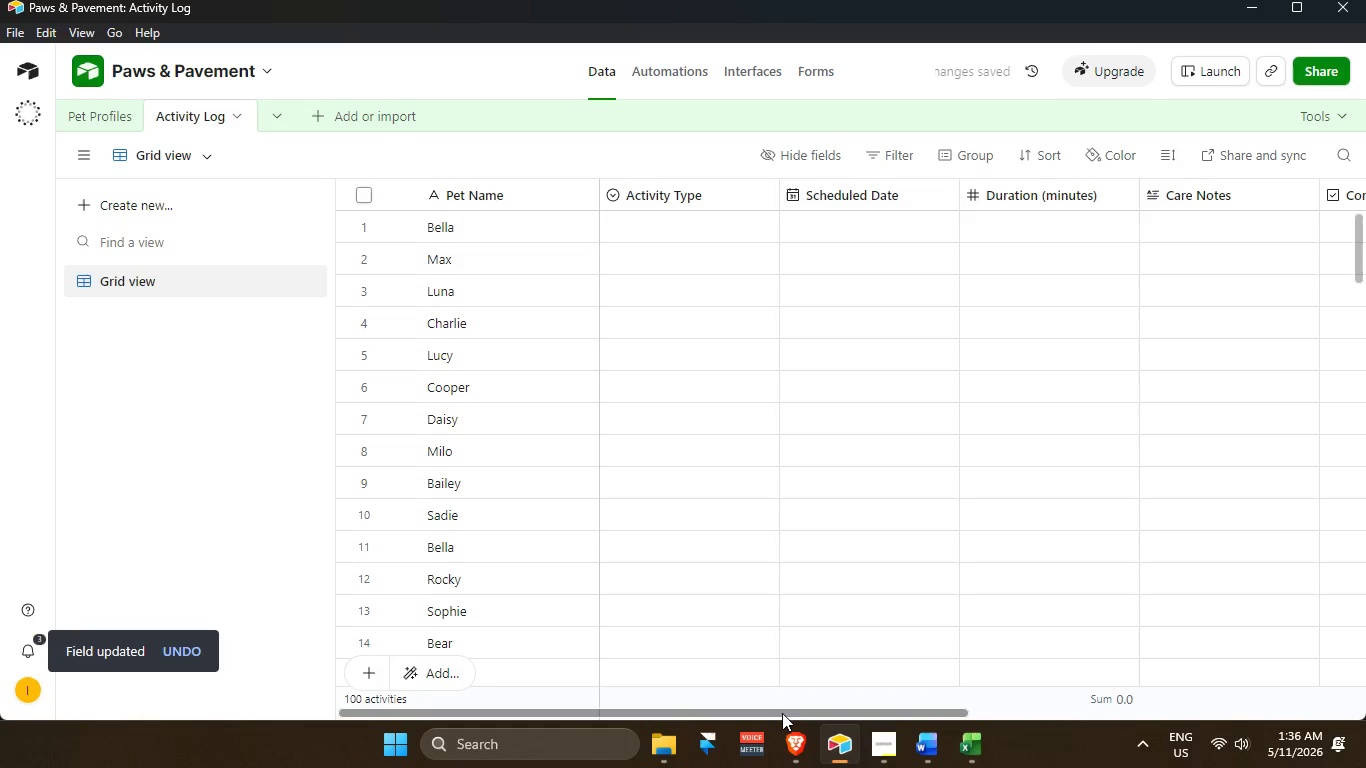 
left_click_drag(start_coordinate=[782, 714], to_coordinate=[461, 599])
 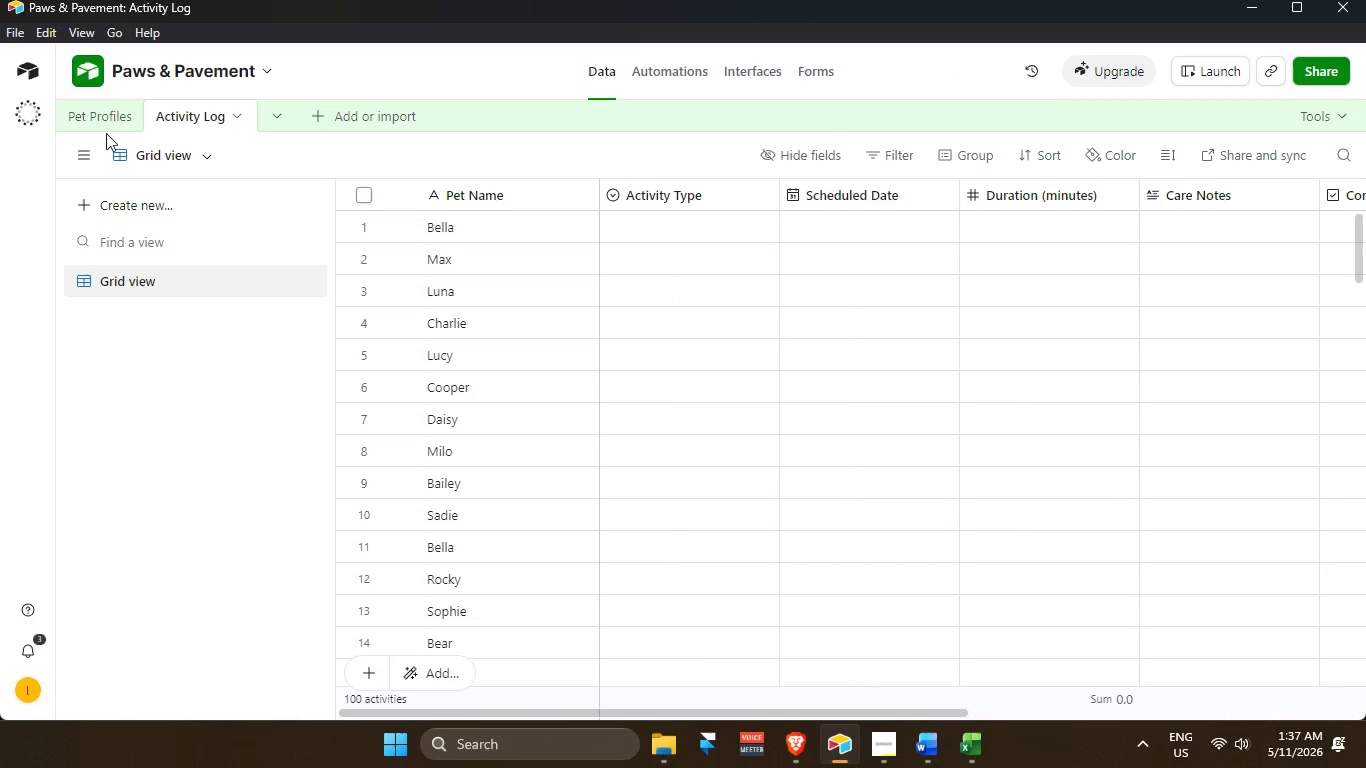 
left_click([101, 131])
 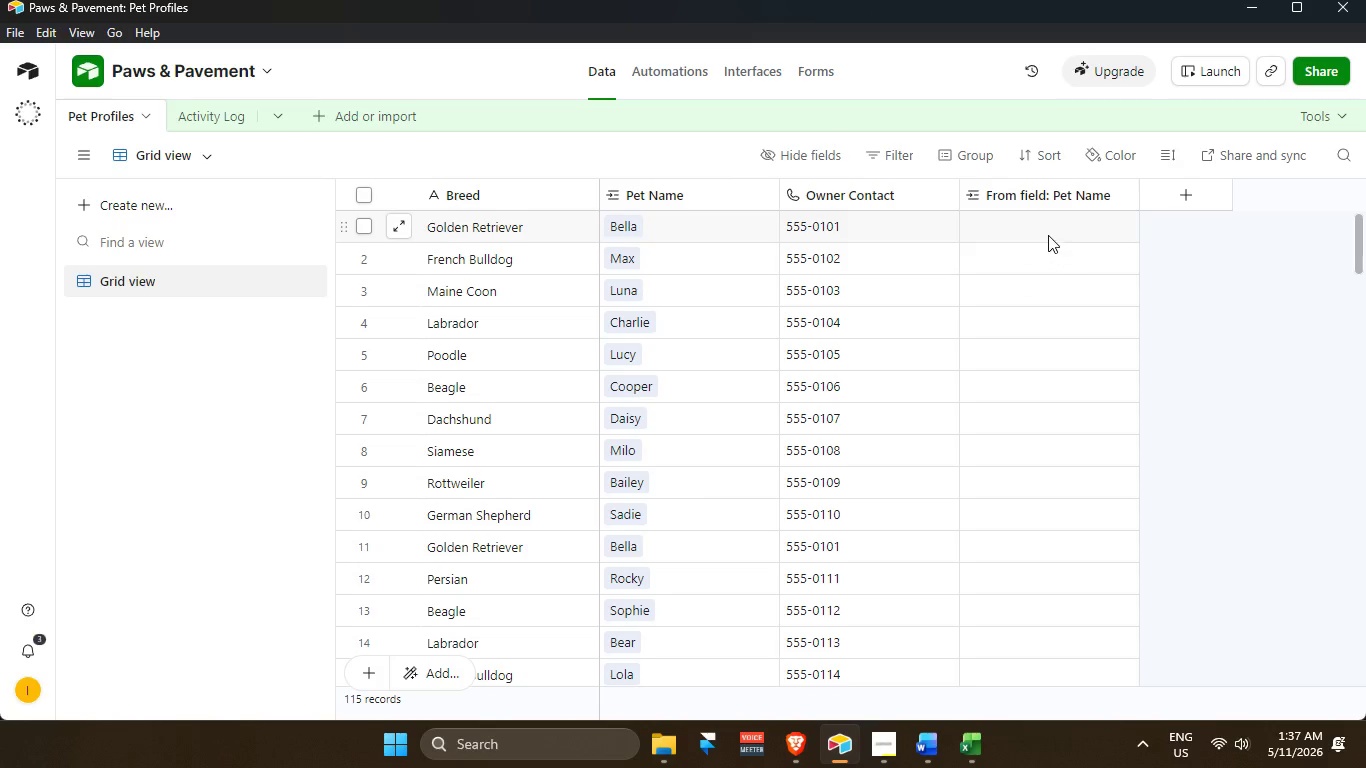 
right_click([1035, 193])
 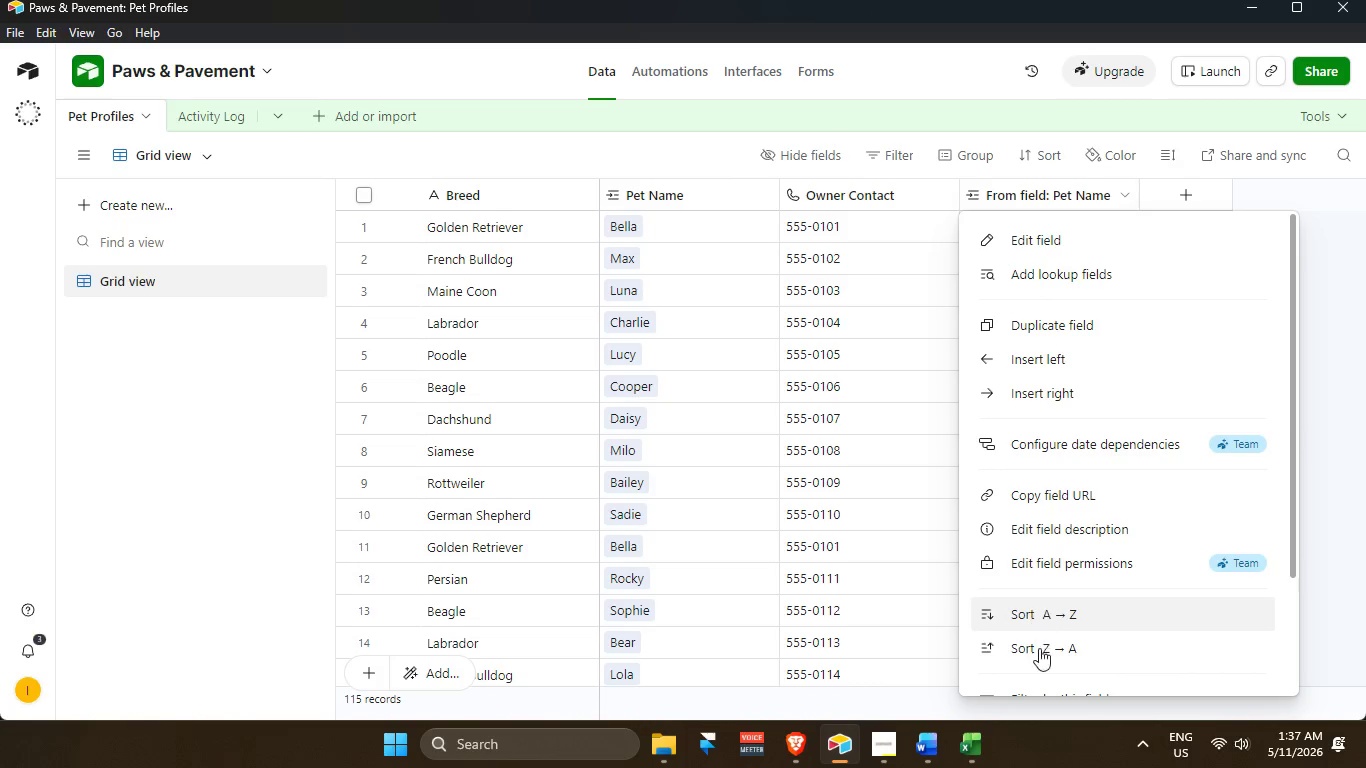 
scroll: coordinate [1042, 657], scroll_direction: down, amount: 4.0
 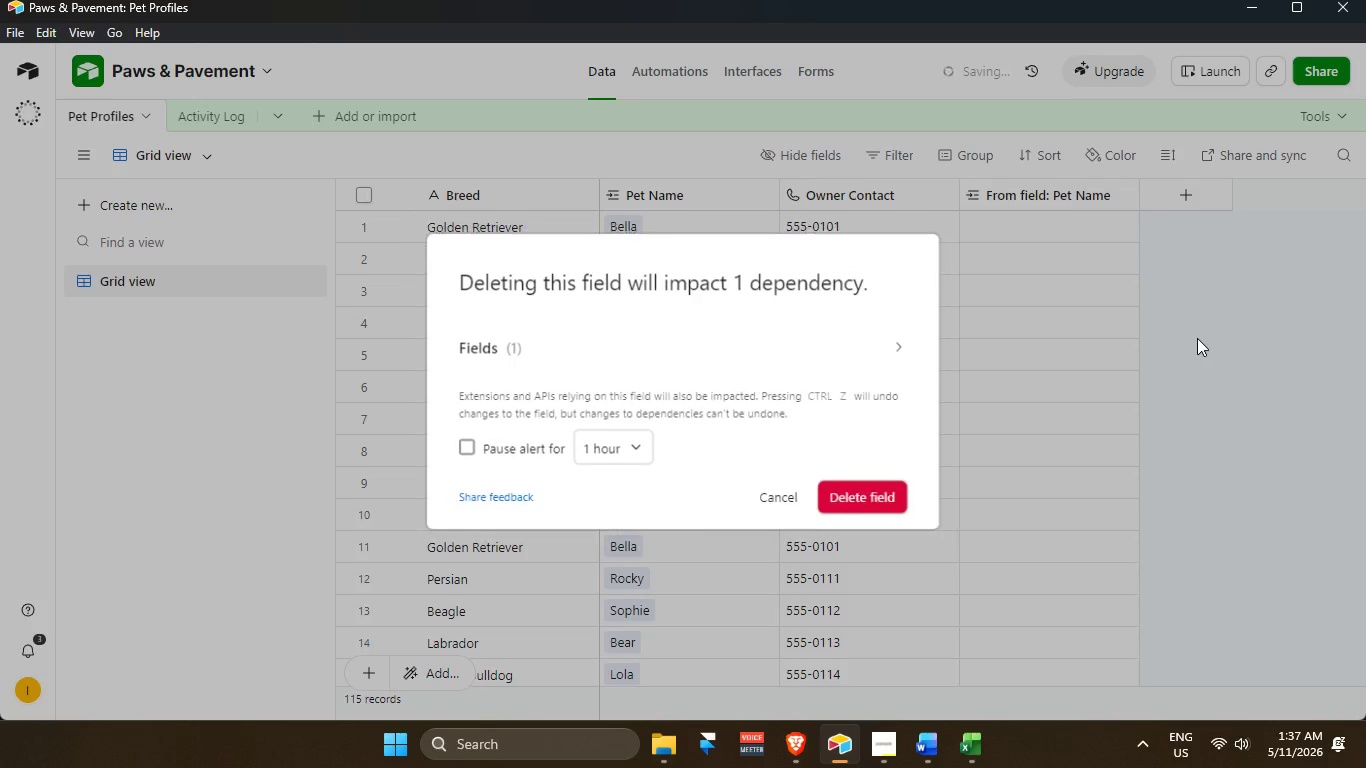 
left_click([847, 494])
 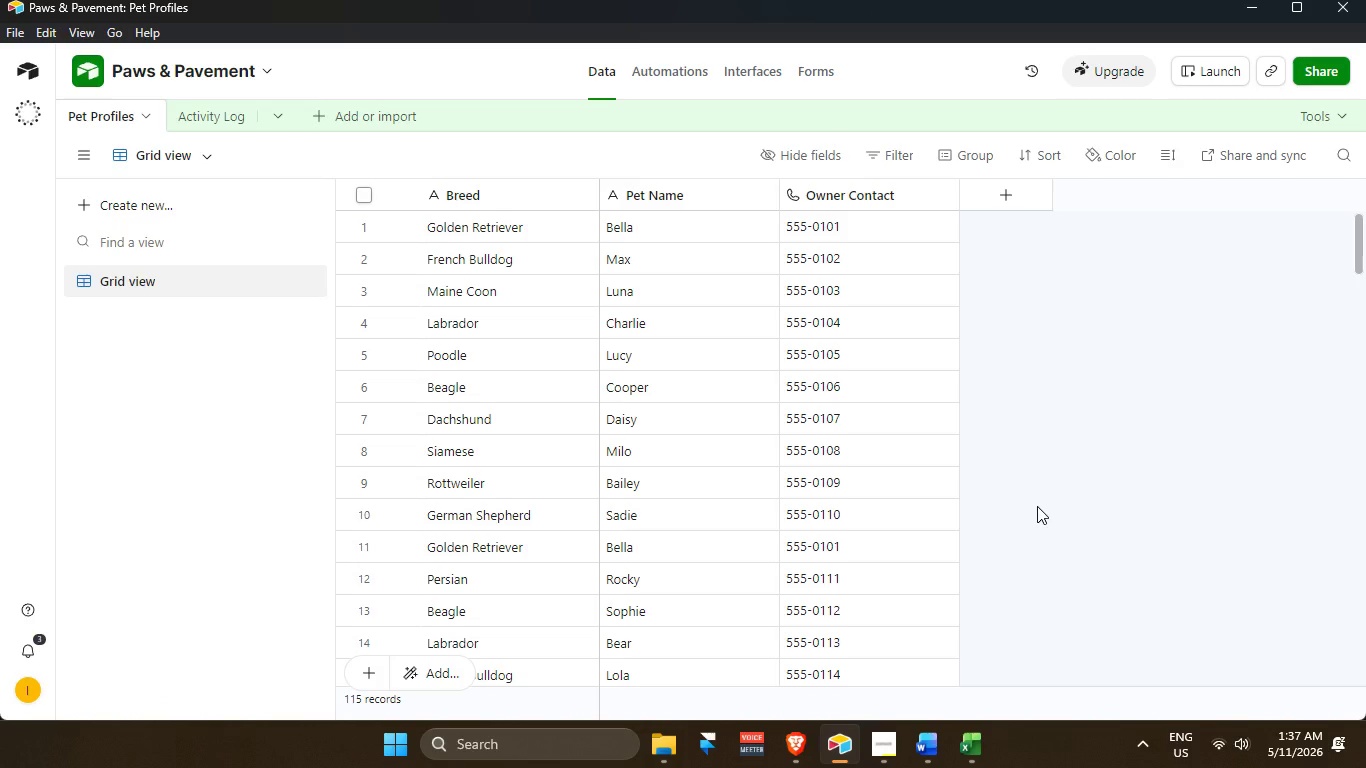 
wait(14.48)
 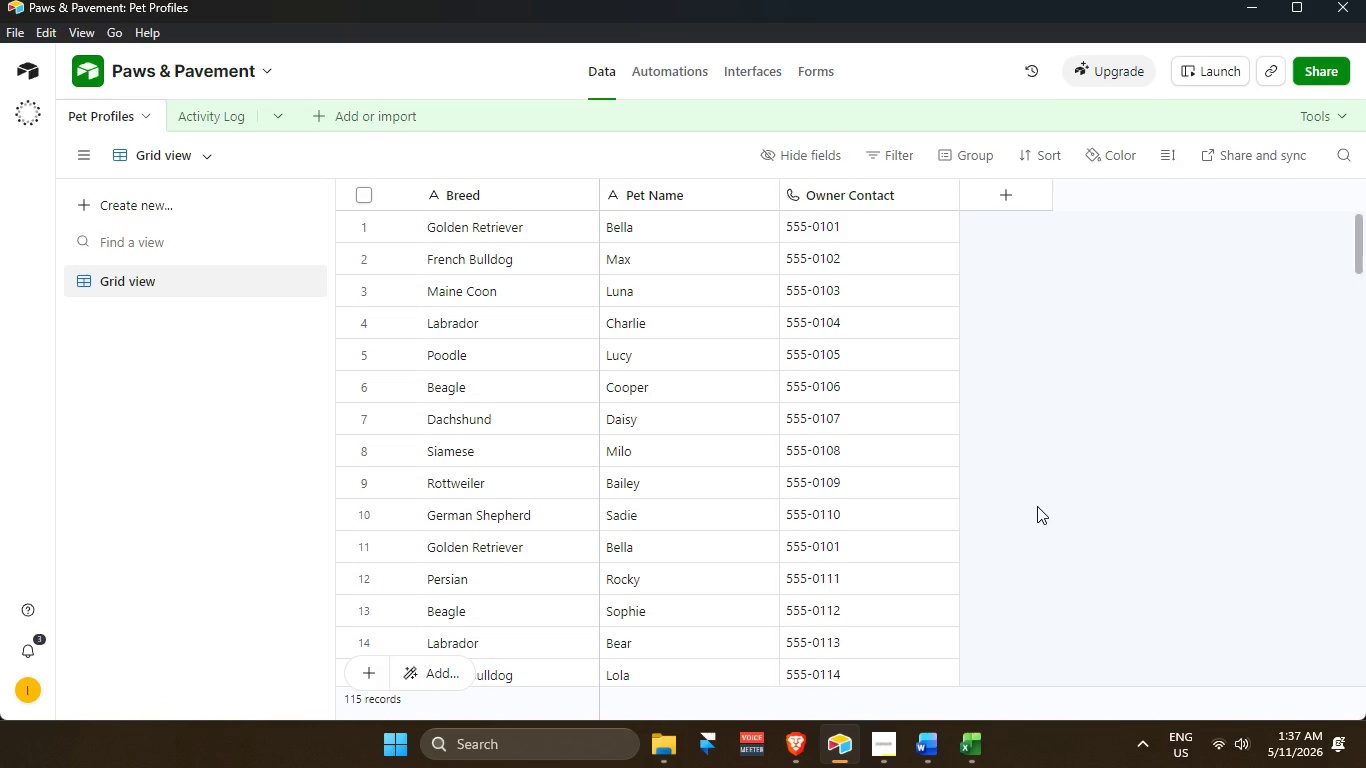 
scroll: coordinate [709, 624], scroll_direction: down, amount: 7.0
 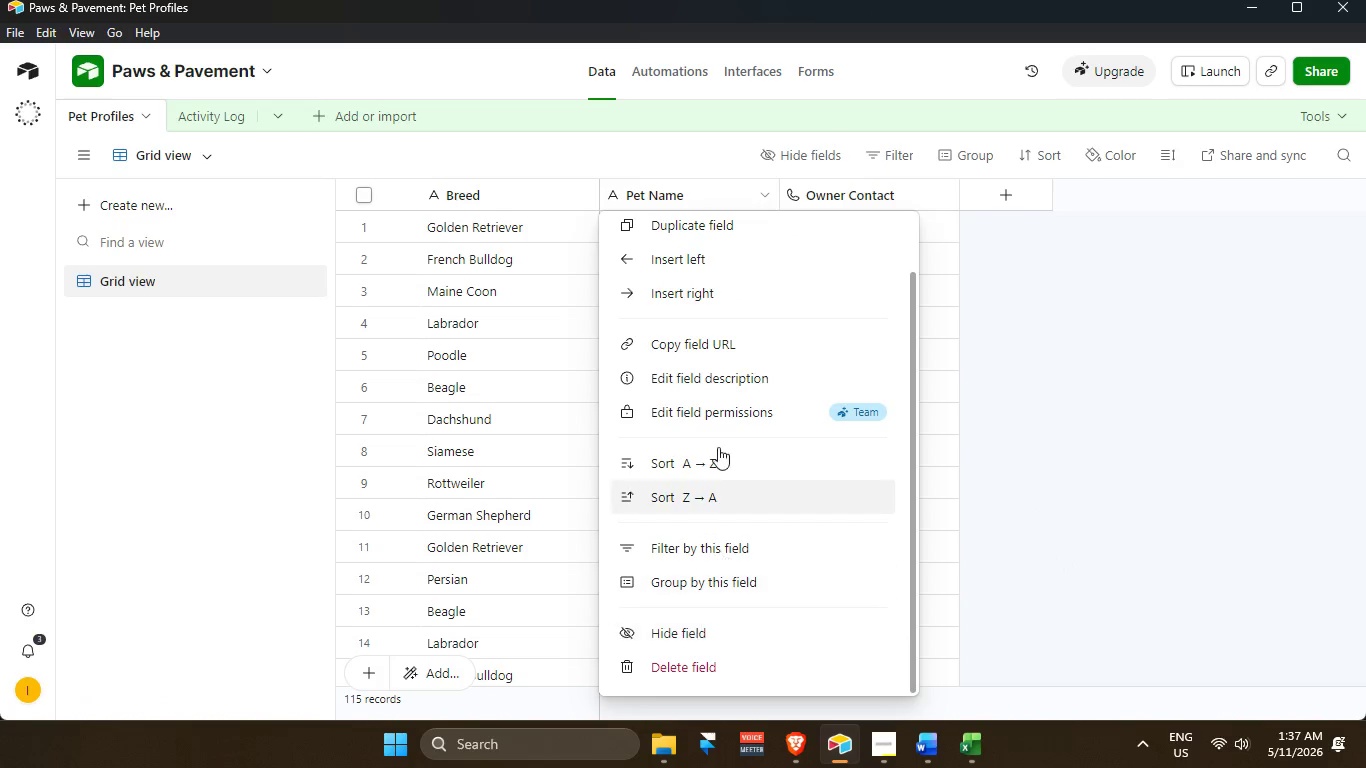 
scroll: coordinate [713, 313], scroll_direction: up, amount: 4.0
 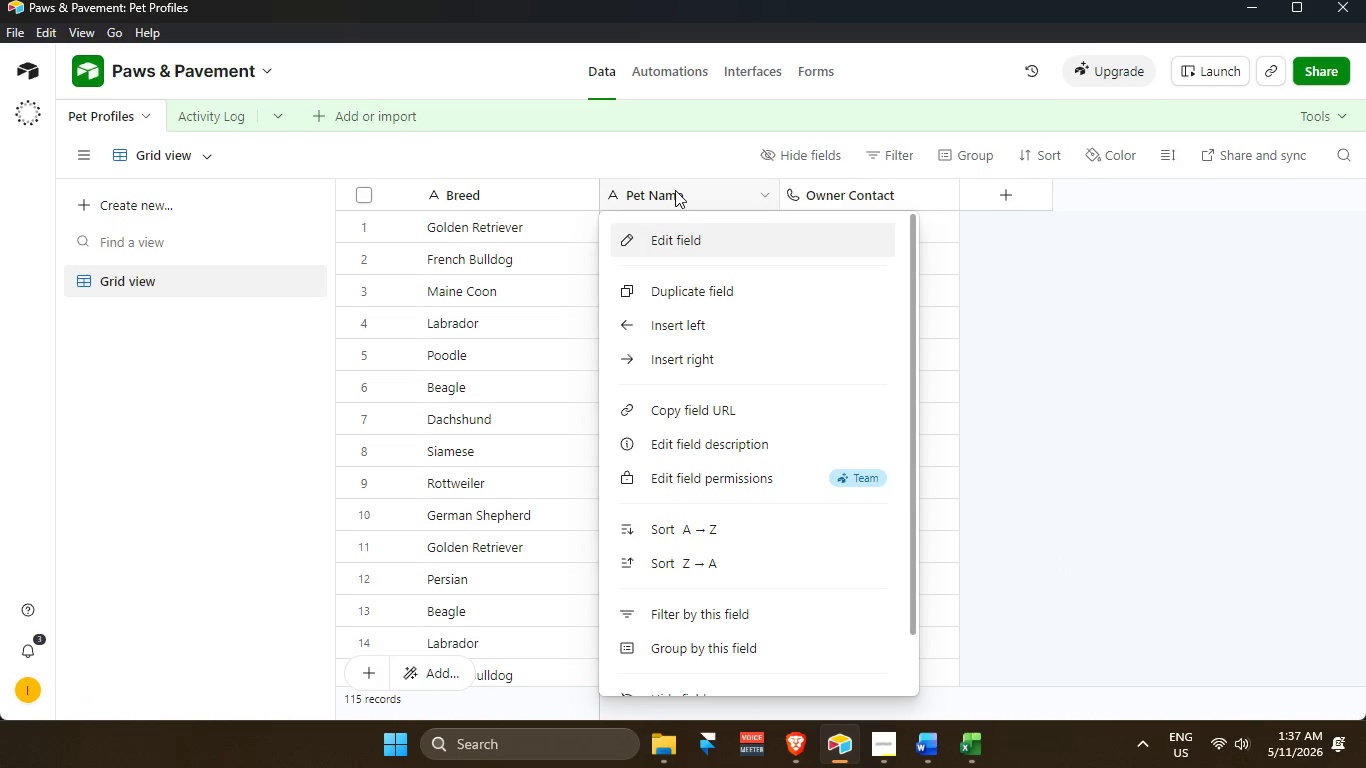 
double_click([674, 190])
 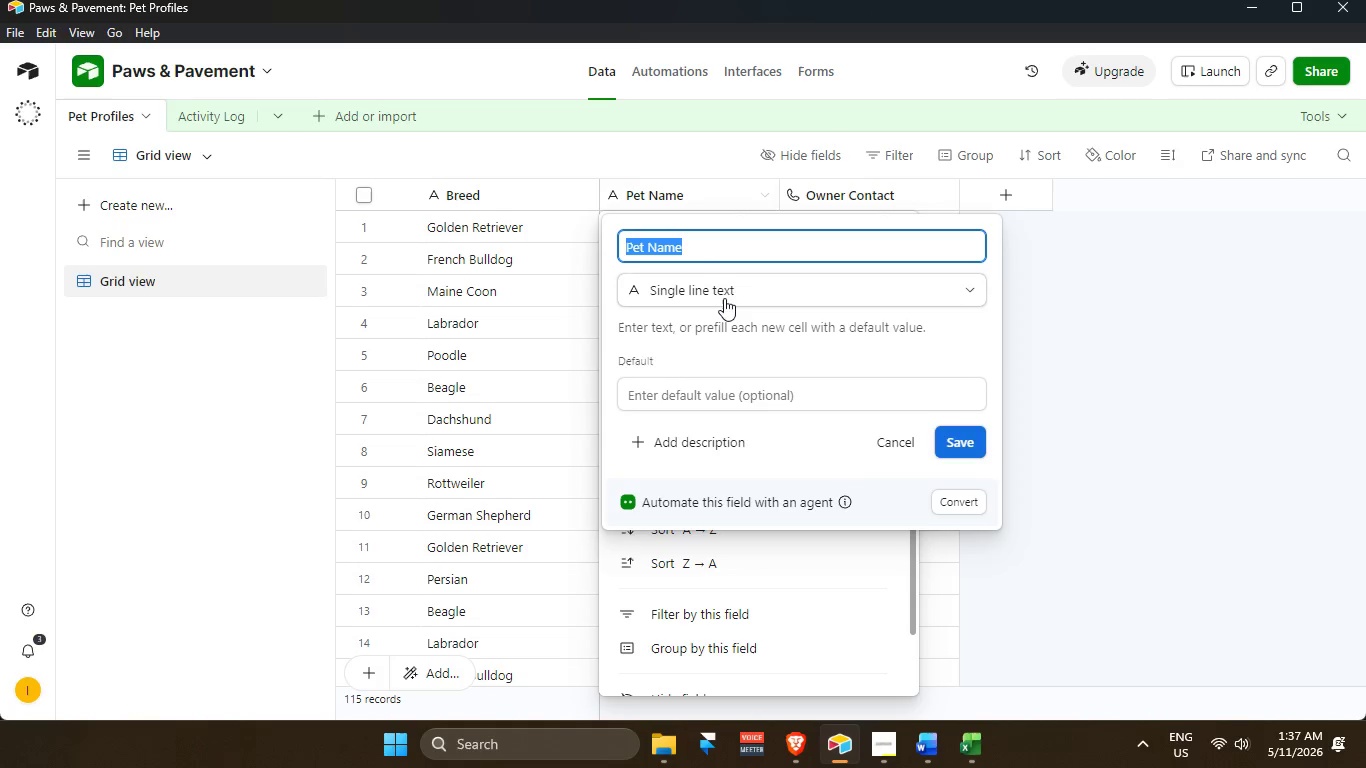 
left_click([726, 288])
 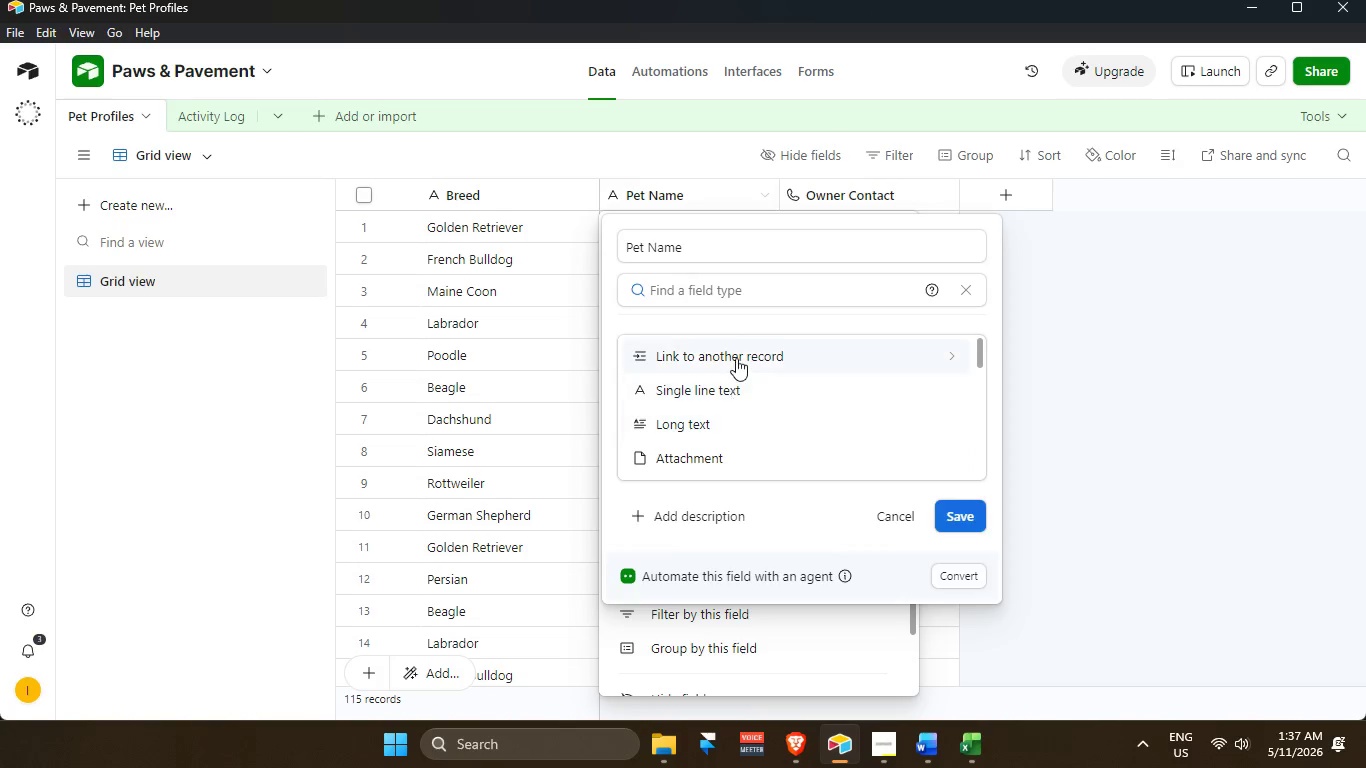 
left_click([735, 358])
 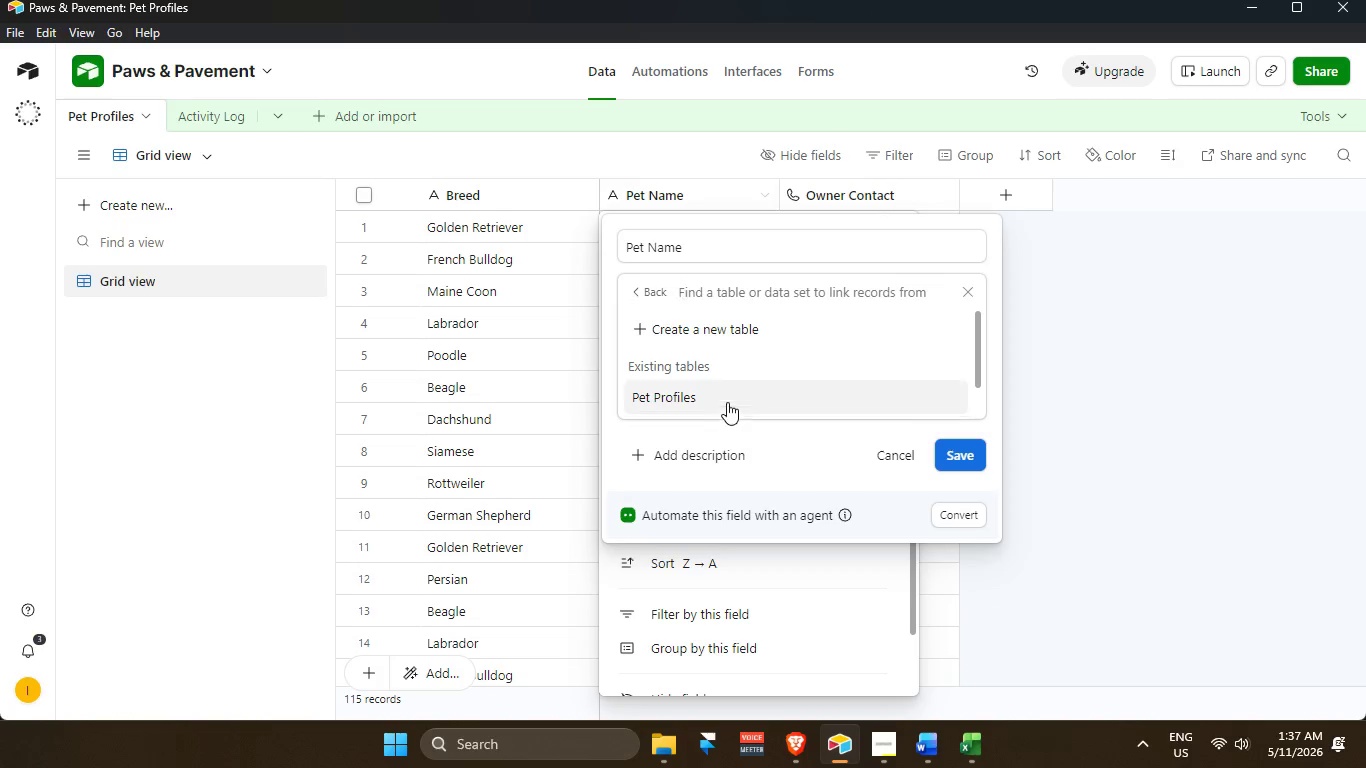 
scroll: coordinate [724, 394], scroll_direction: down, amount: 3.0
 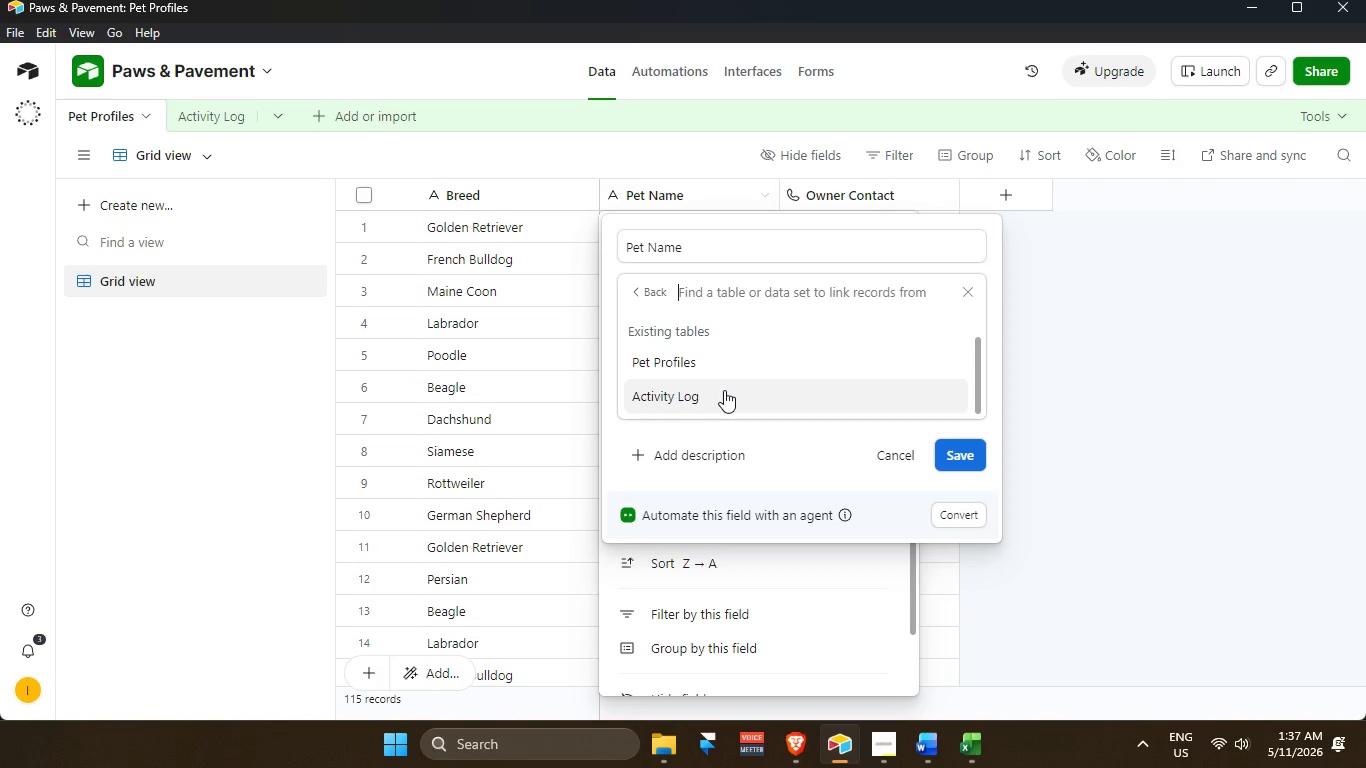 
left_click([723, 391])
 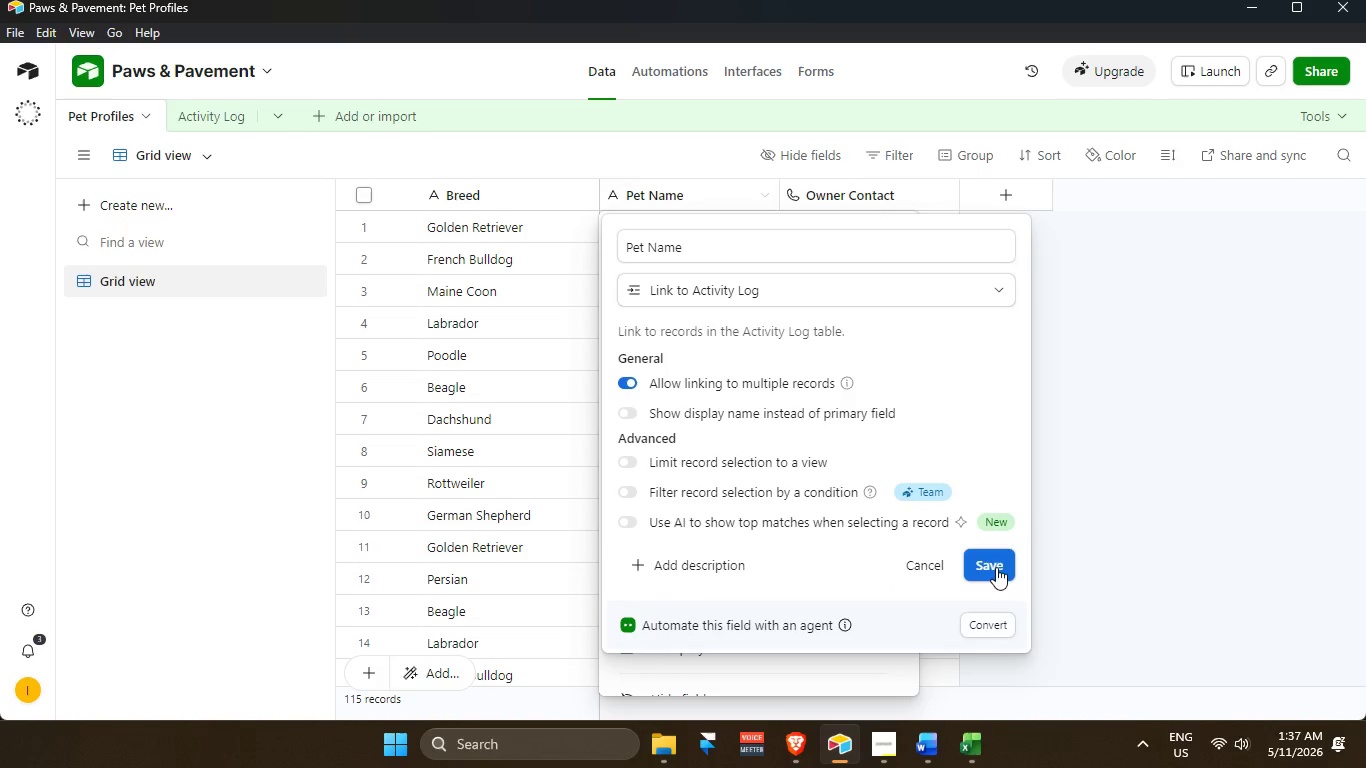 
scroll: coordinate [724, 390], scroll_direction: down, amount: 2.0
 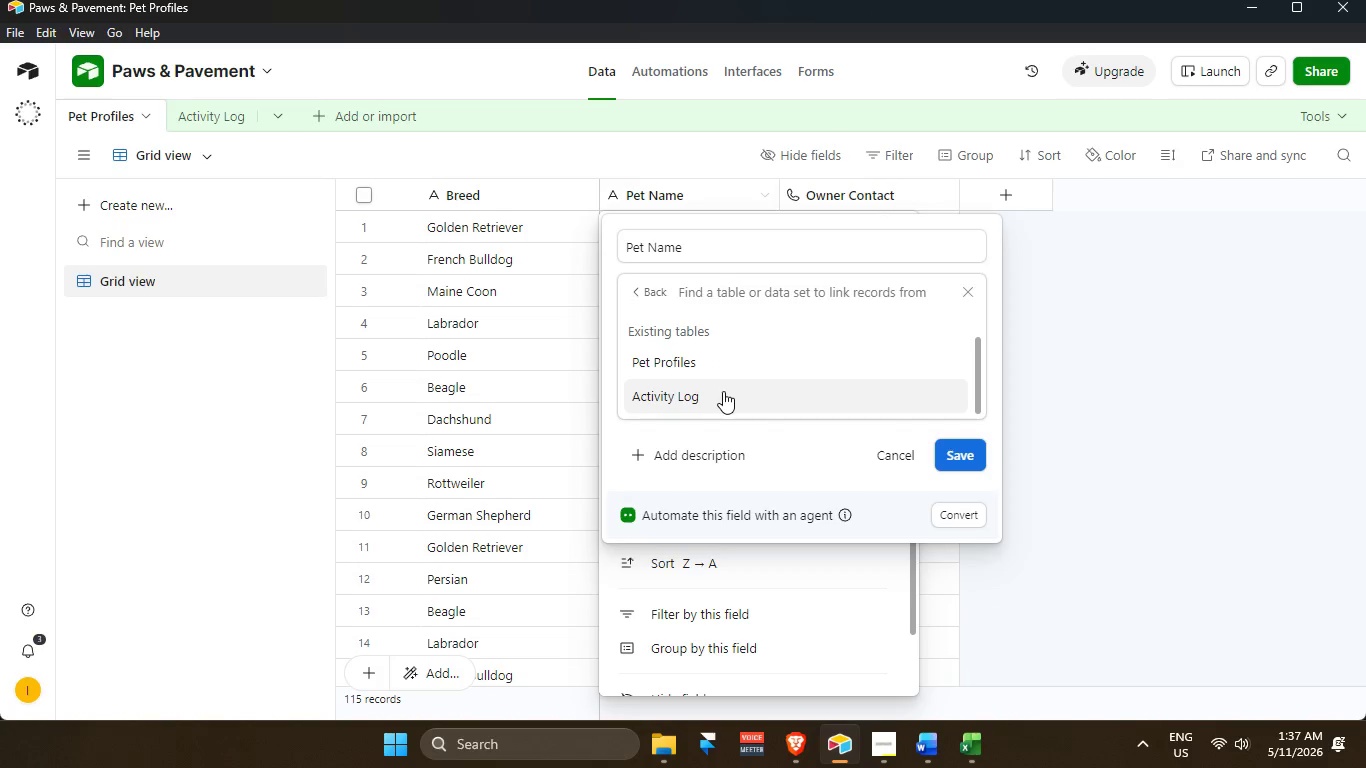 
left_click([997, 557])
 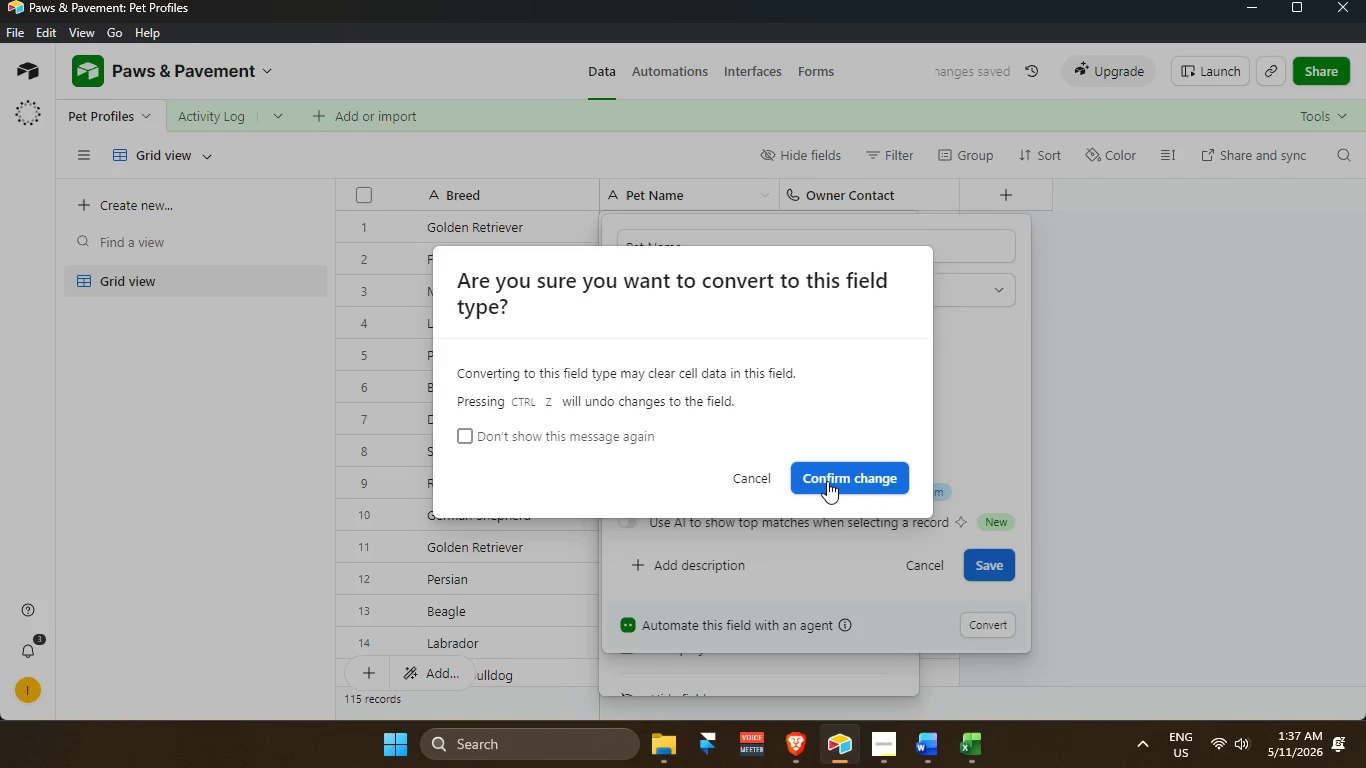 
left_click([826, 481])
 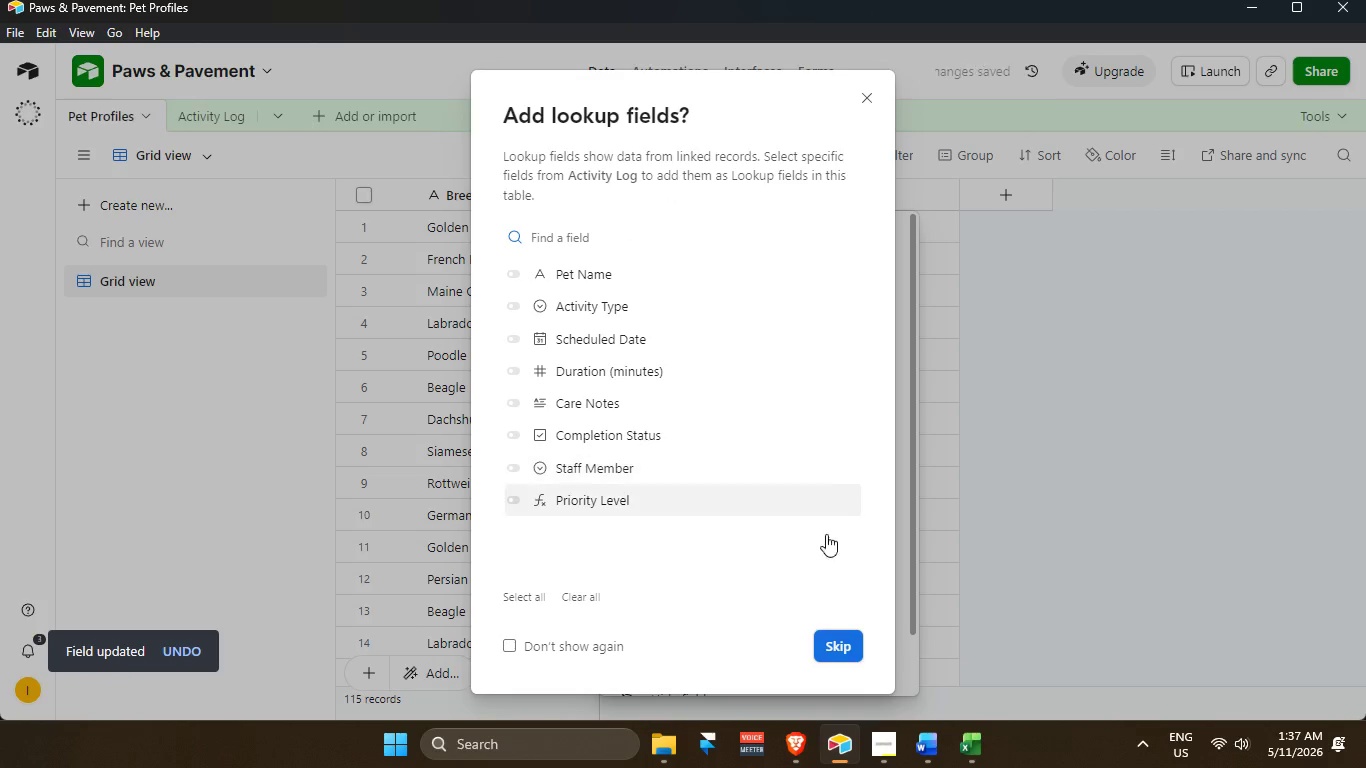 
left_click([836, 642])
 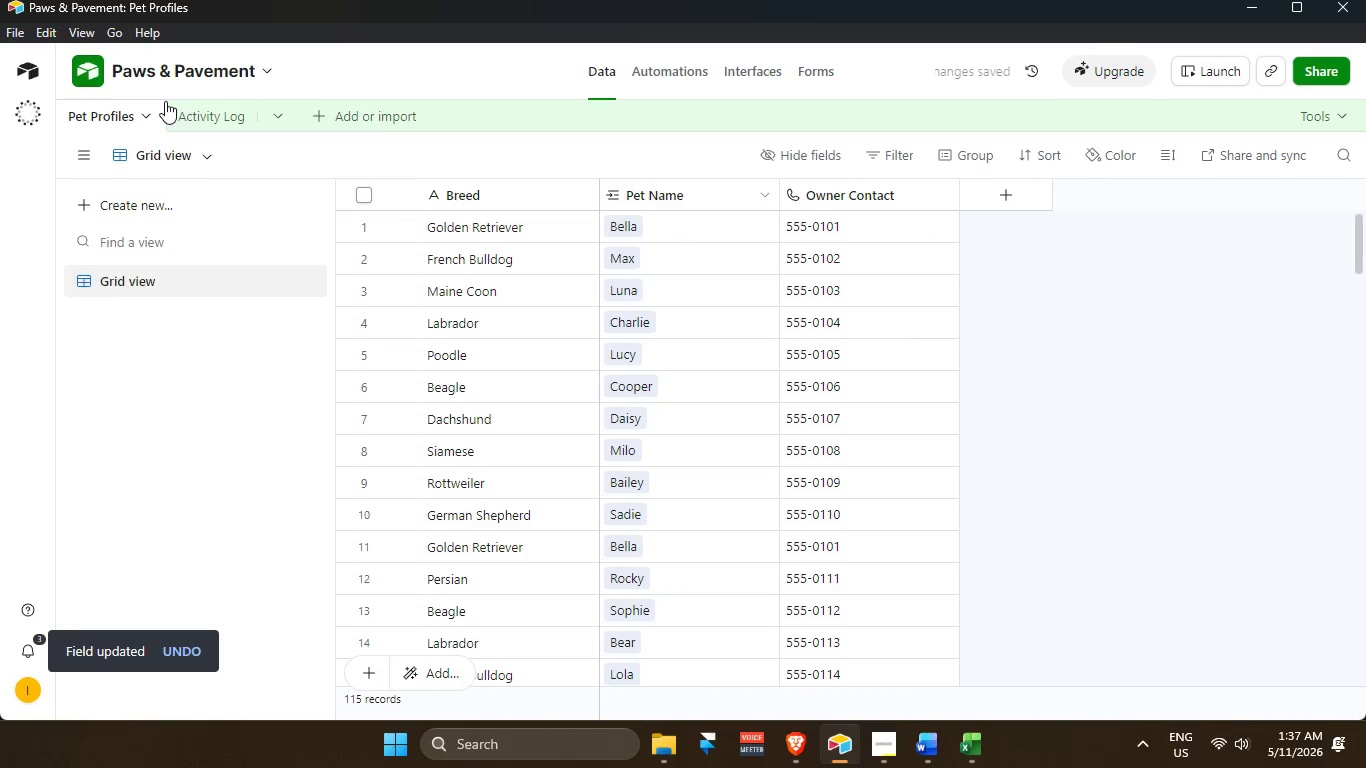 
double_click([189, 113])
 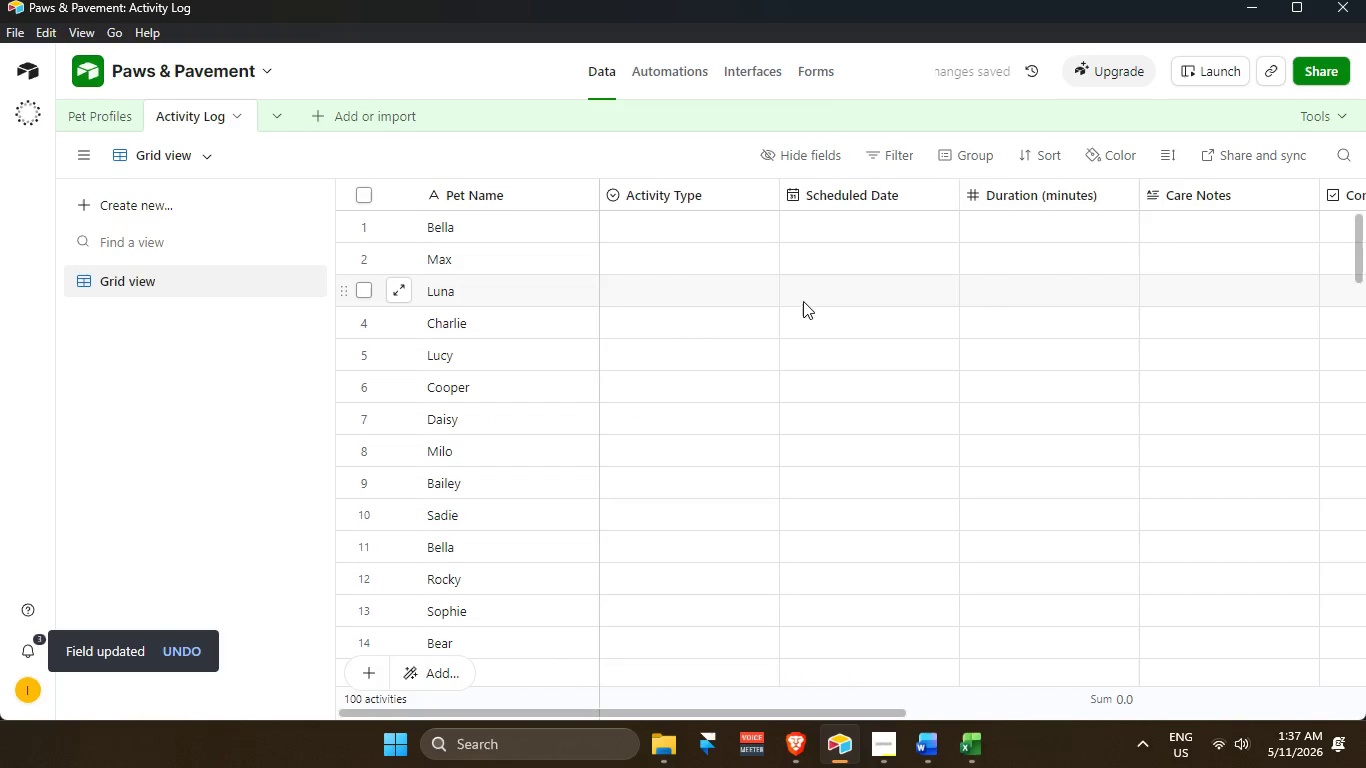 
scroll: coordinate [788, 304], scroll_direction: up, amount: 3.0
 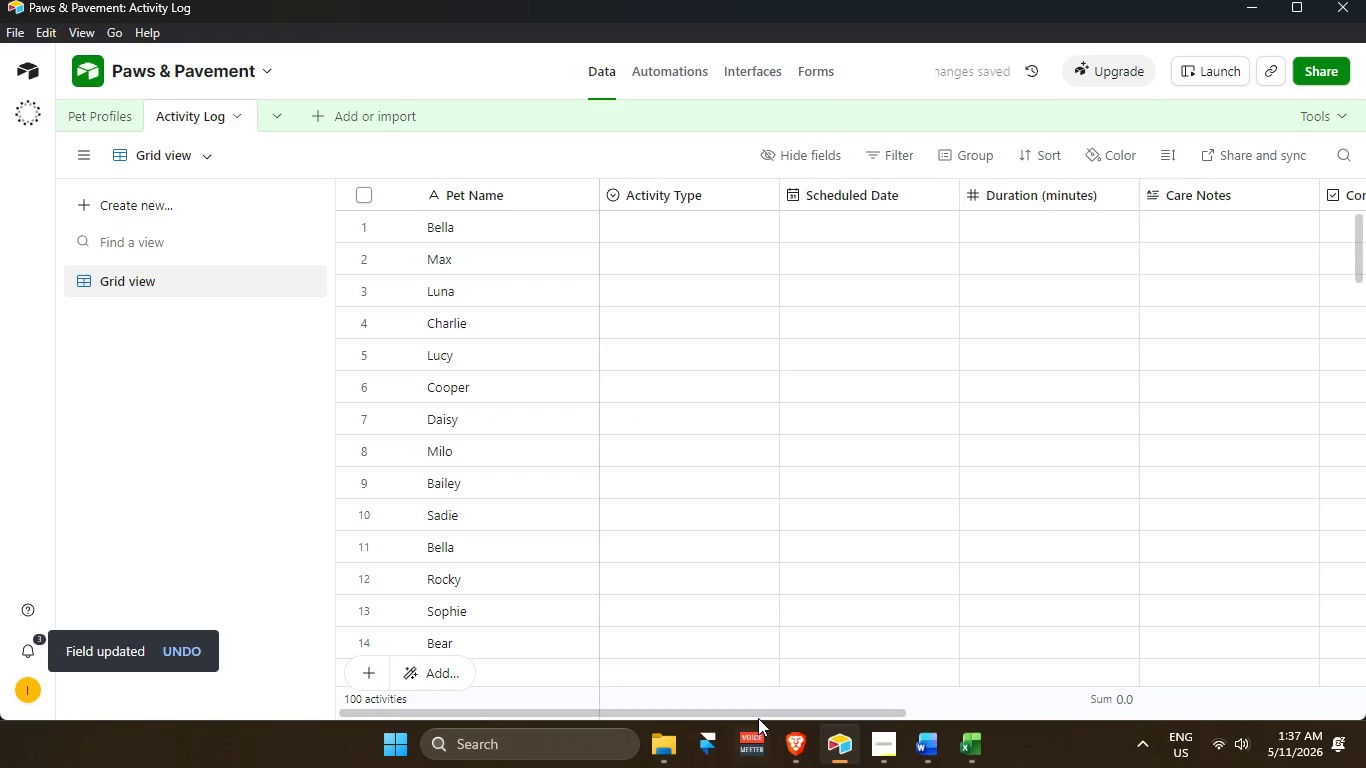 
left_click_drag(start_coordinate=[756, 717], to_coordinate=[1272, 666])
 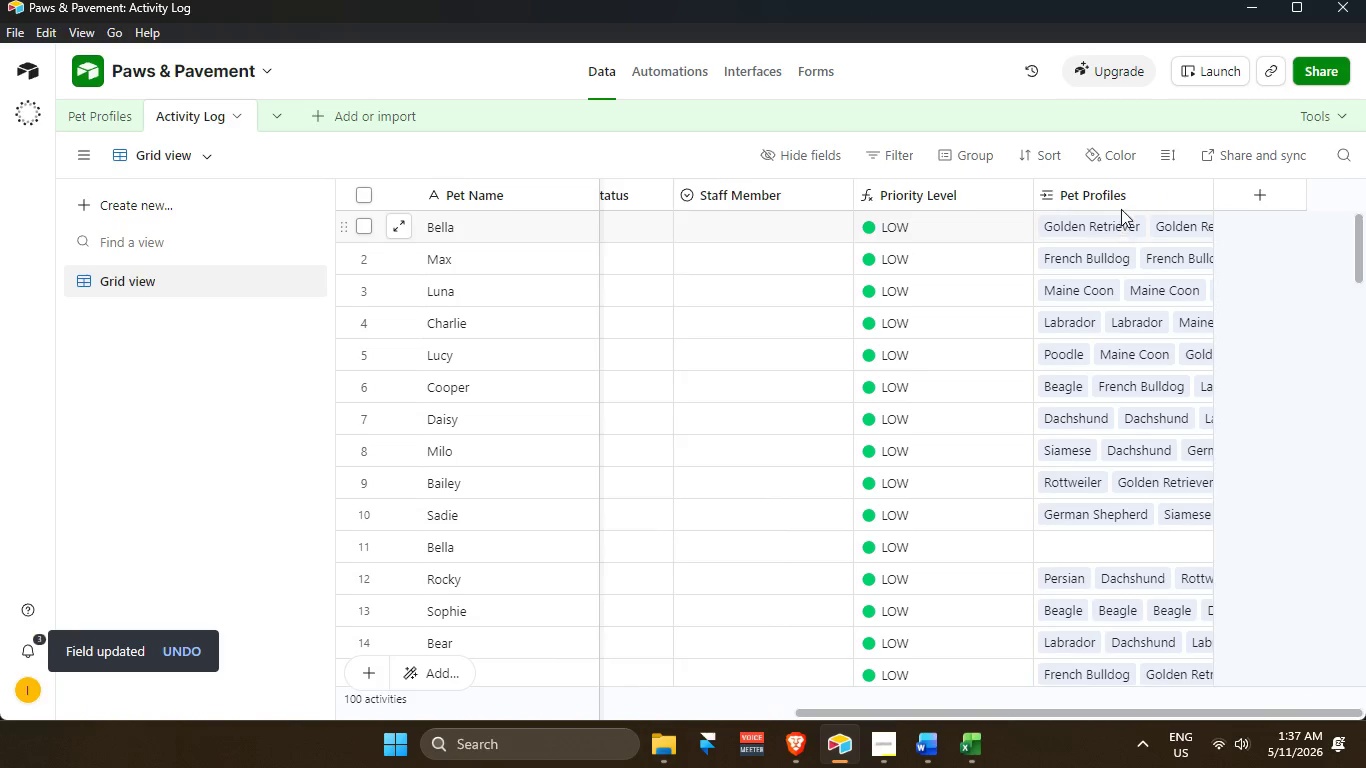 
left_click([1121, 192])
 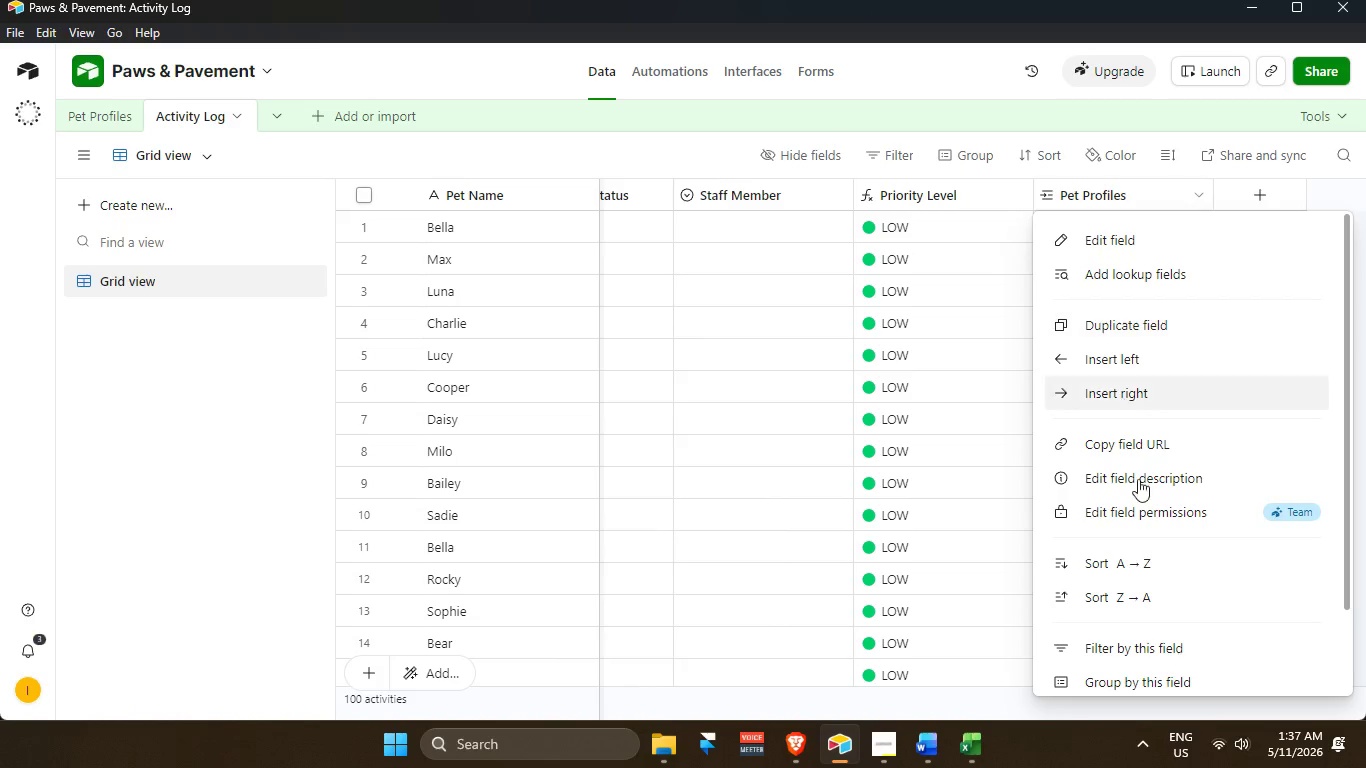 
scroll: coordinate [1120, 644], scroll_direction: down, amount: 3.0
 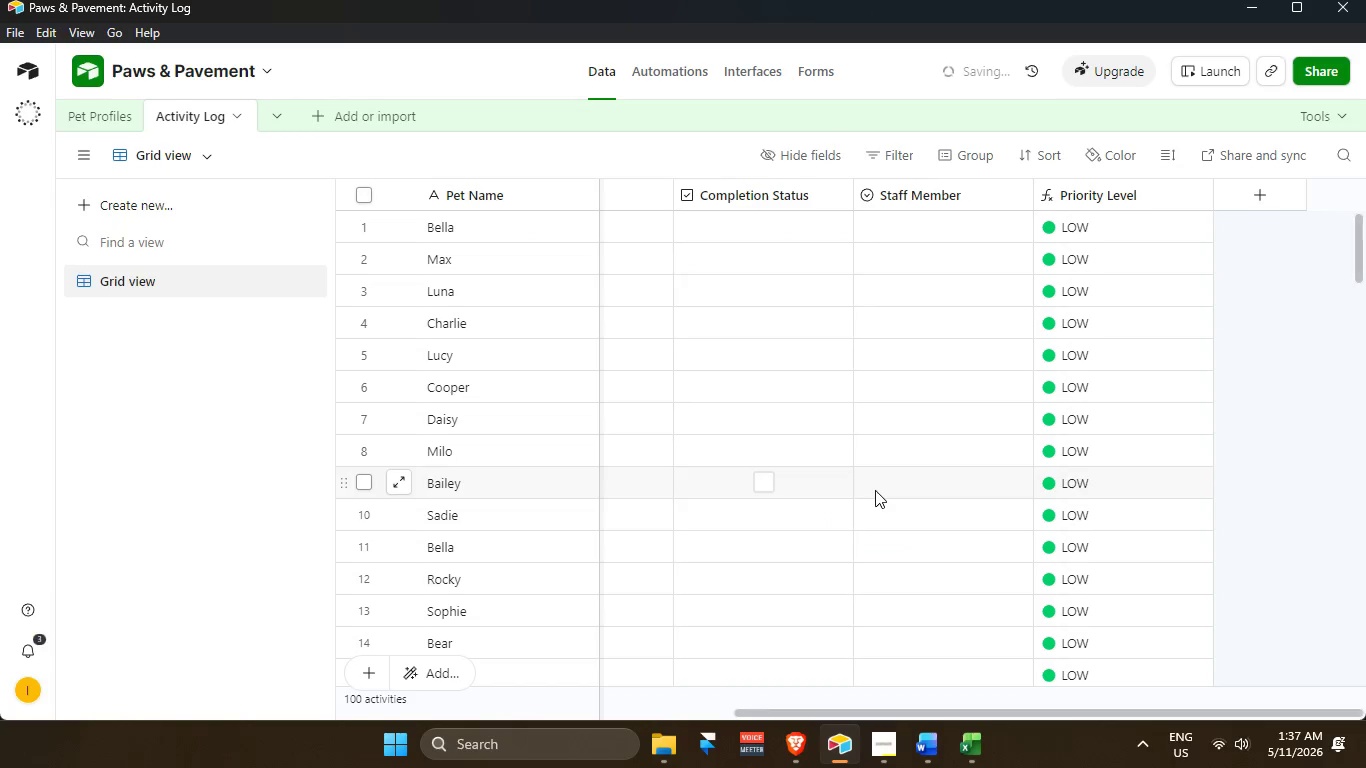 
left_click([513, 188])
 